 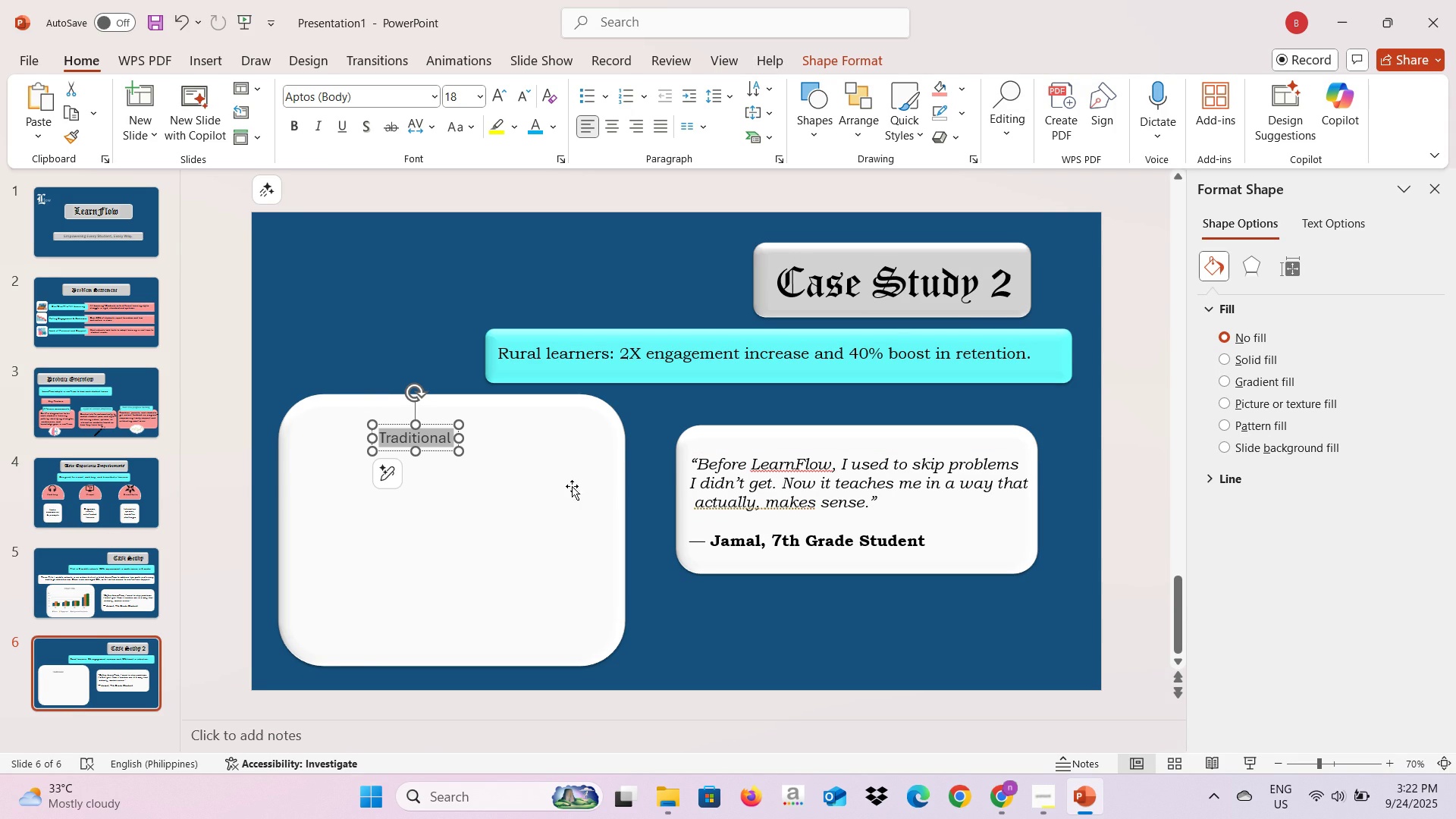 
left_click([216, 58])
 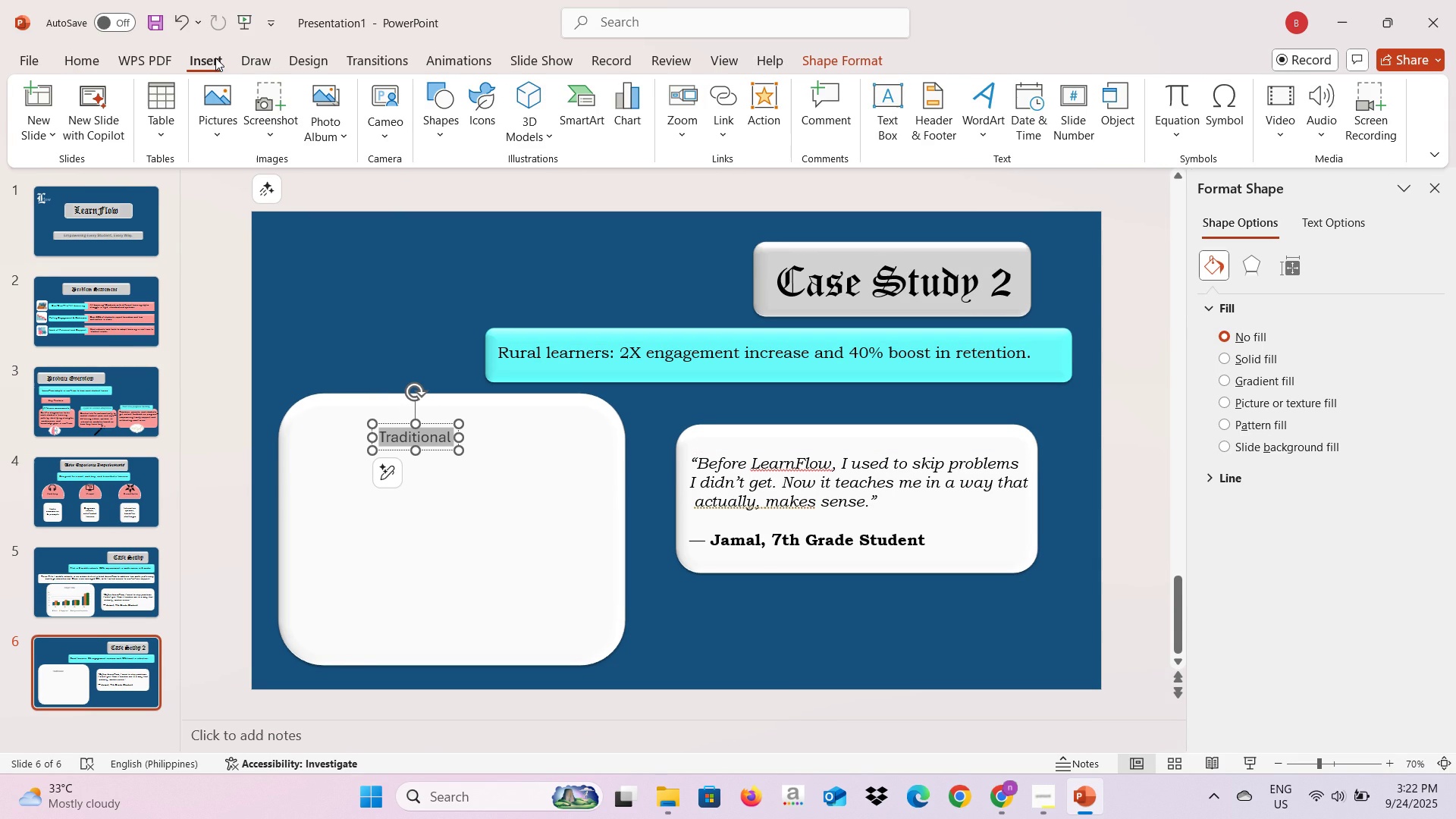 
left_click([215, 58])
 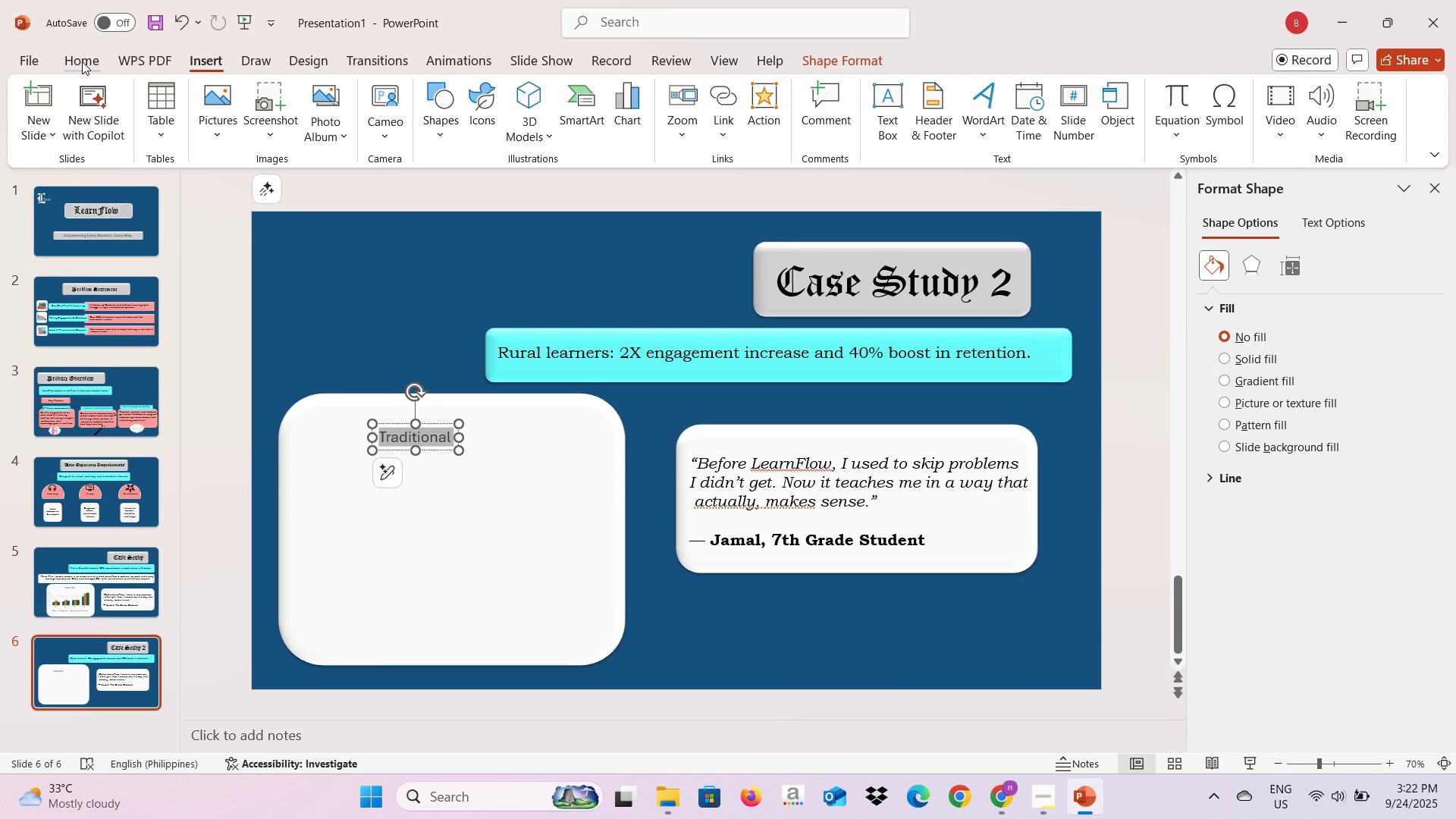 
left_click([82, 61])
 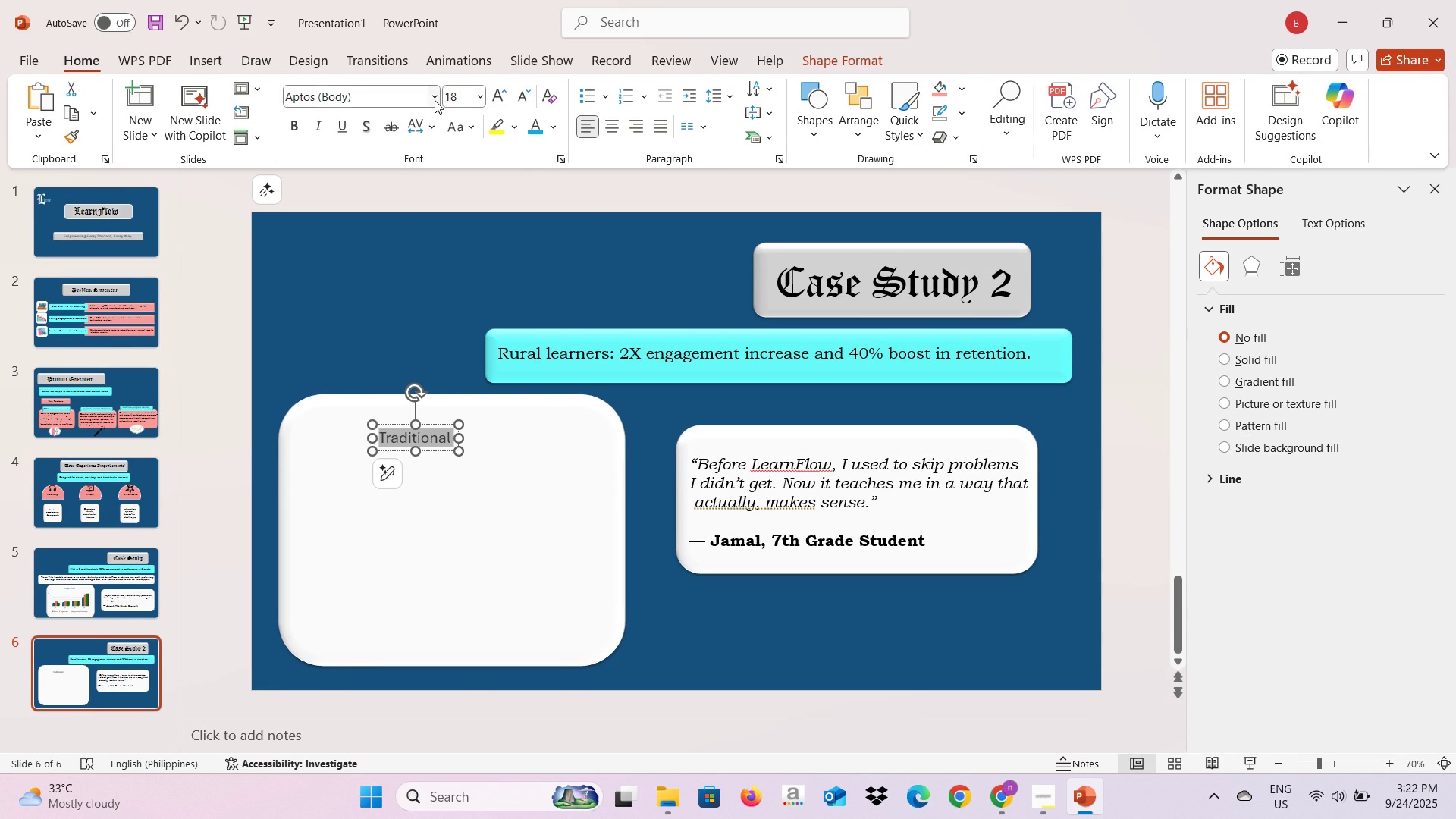 
left_click([436, 100])
 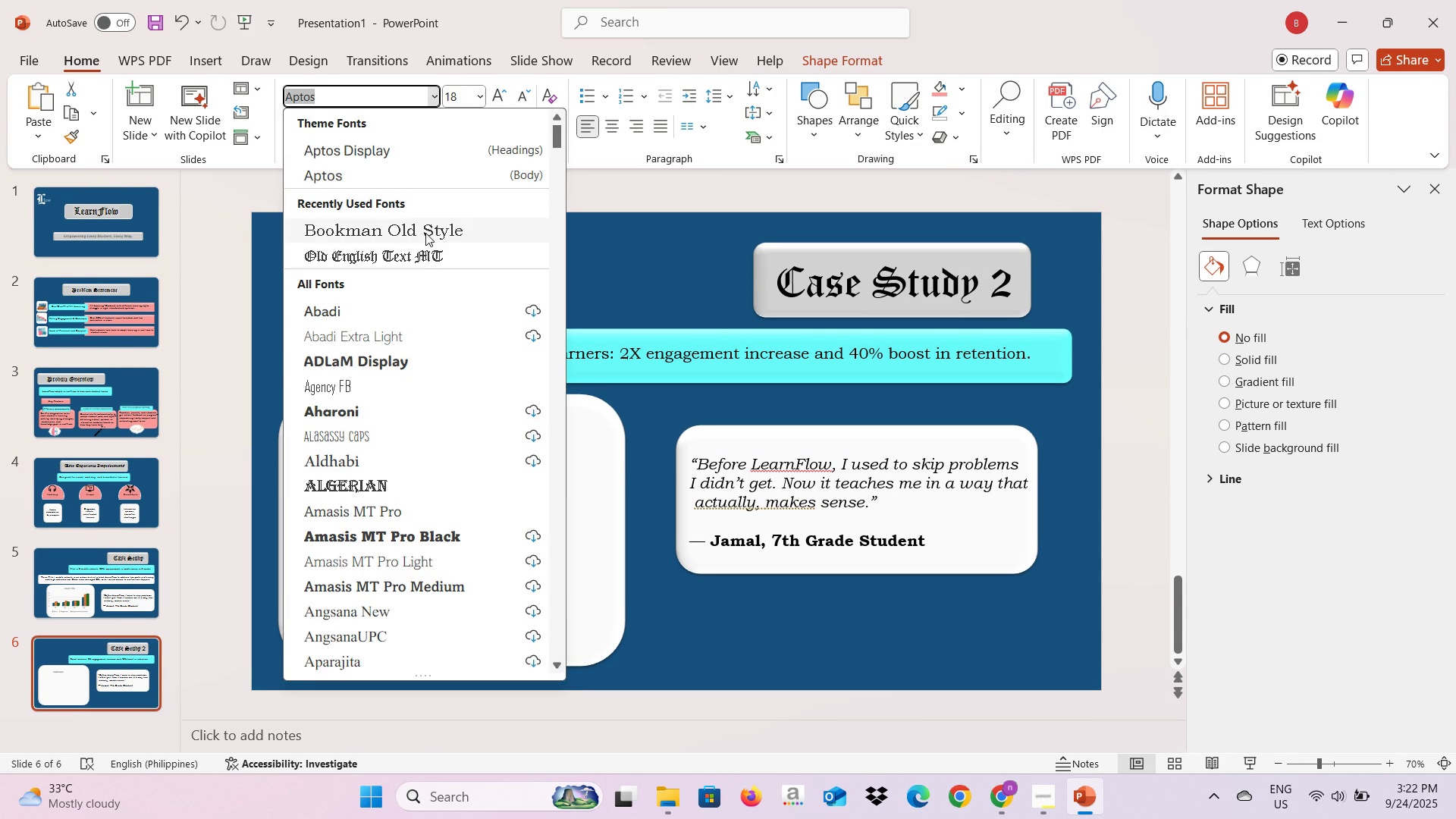 
left_click([425, 233])
 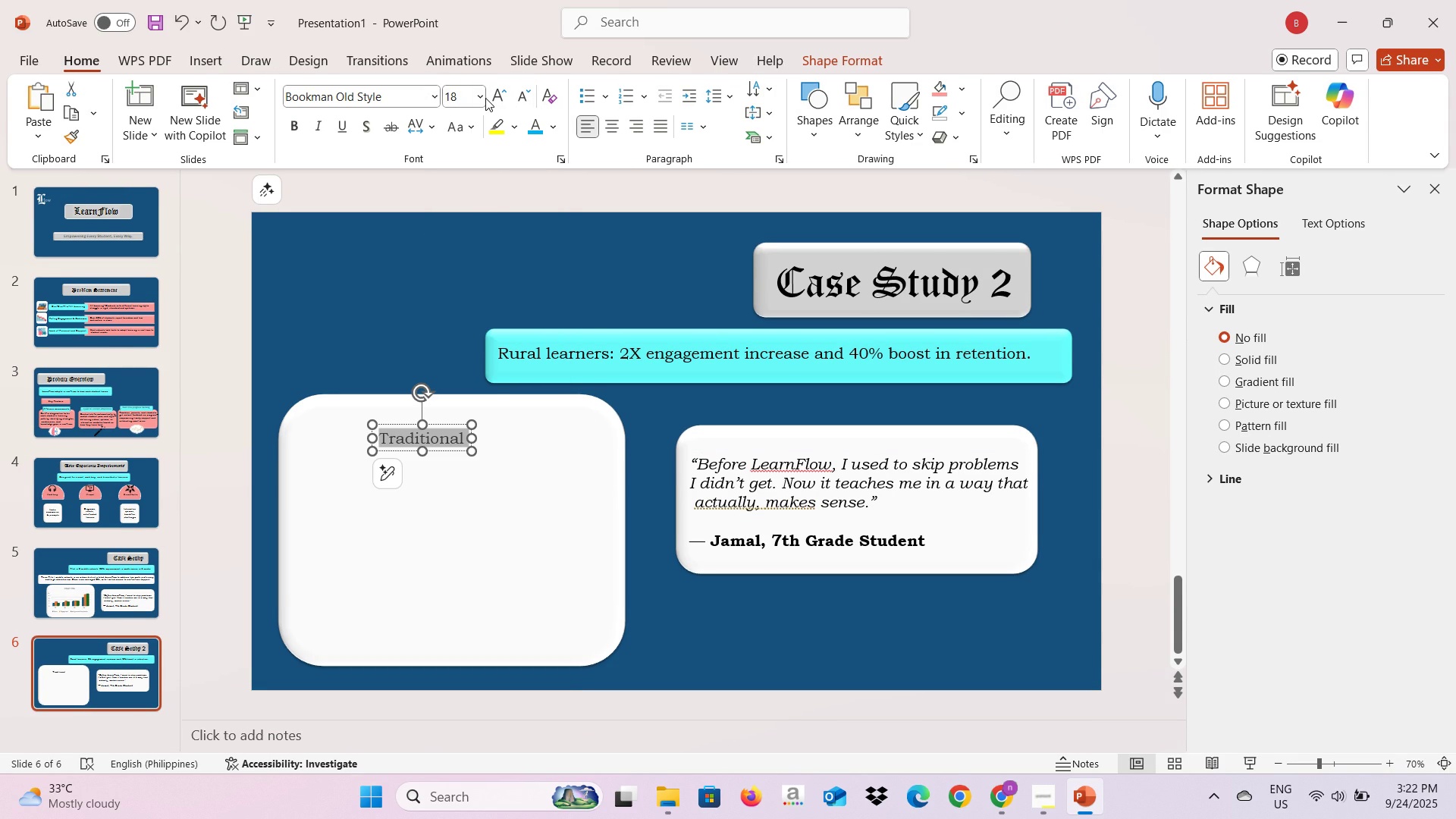 
left_click([479, 97])
 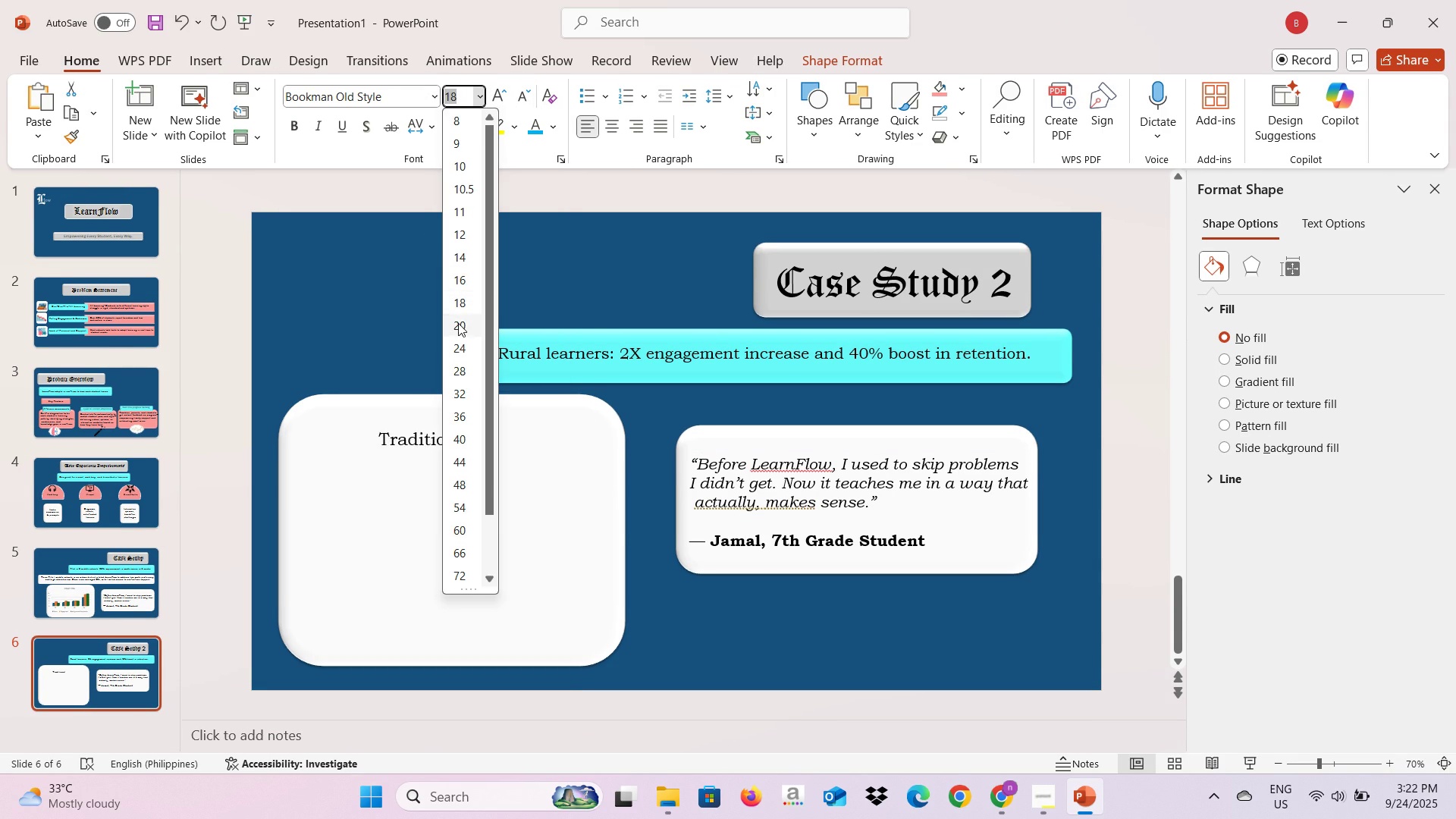 
left_click([458, 323])
 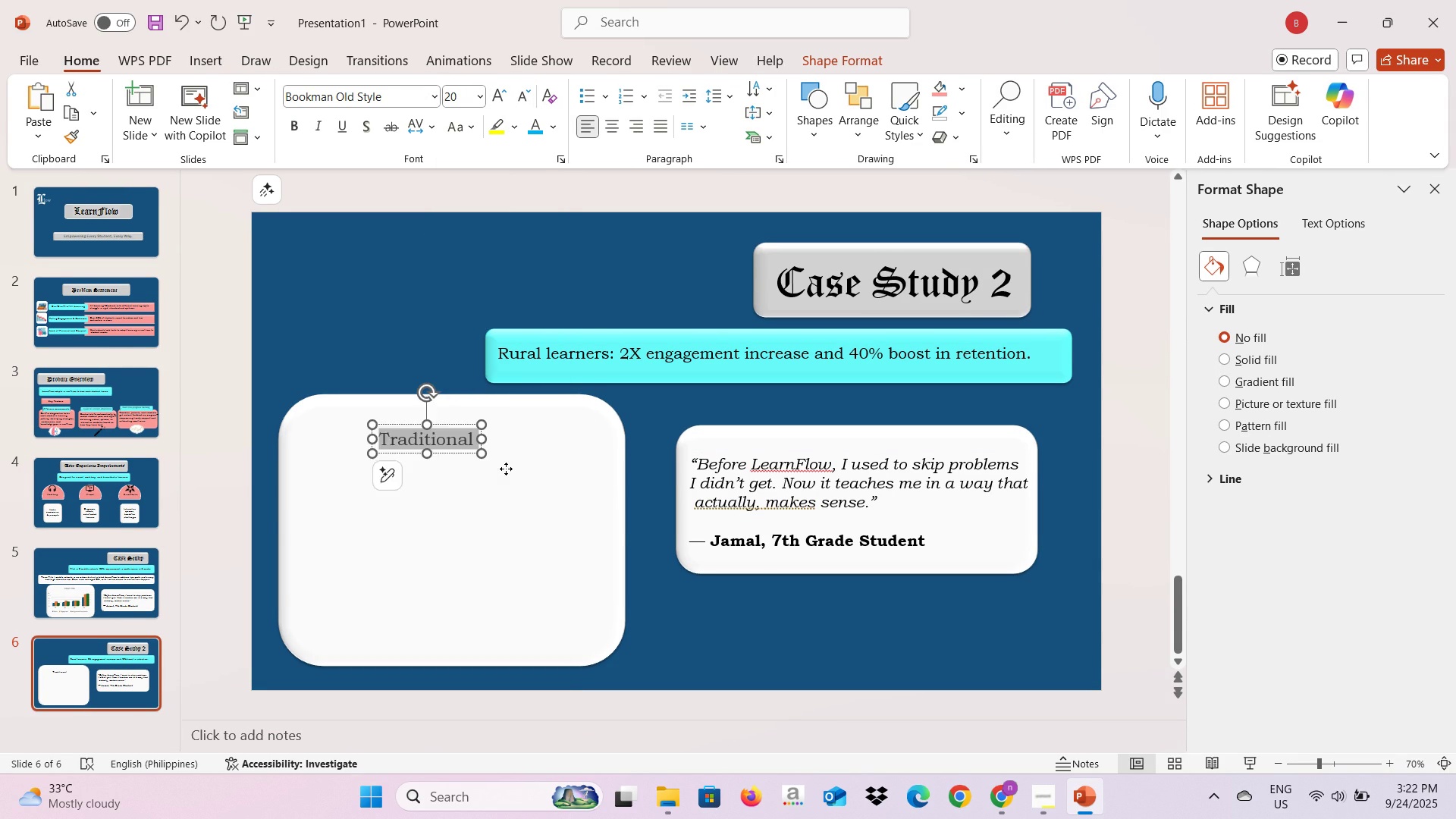 
left_click([506, 469])
 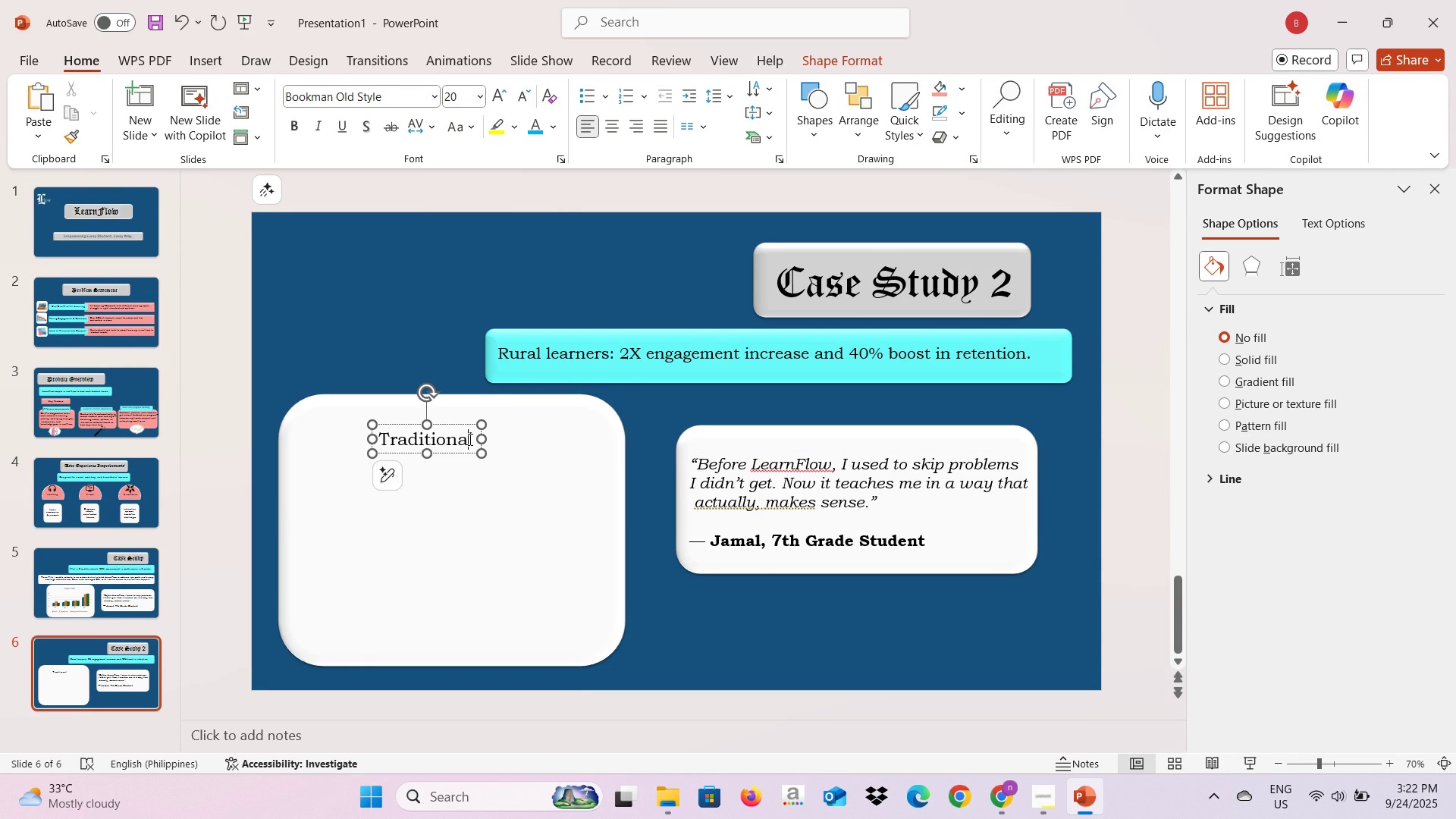 
left_click([469, 439])
 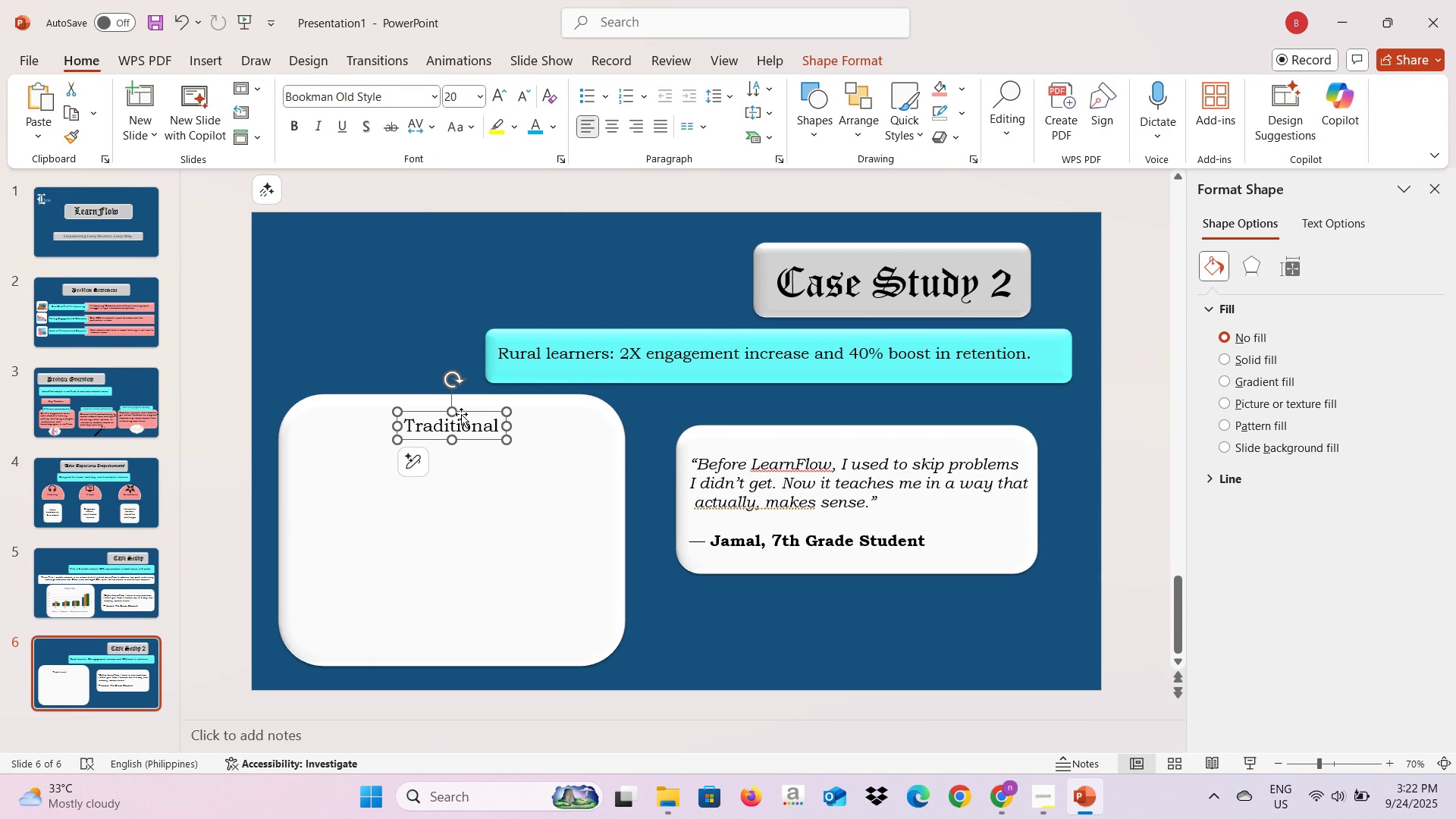 
key(Alt+AltLeft)
 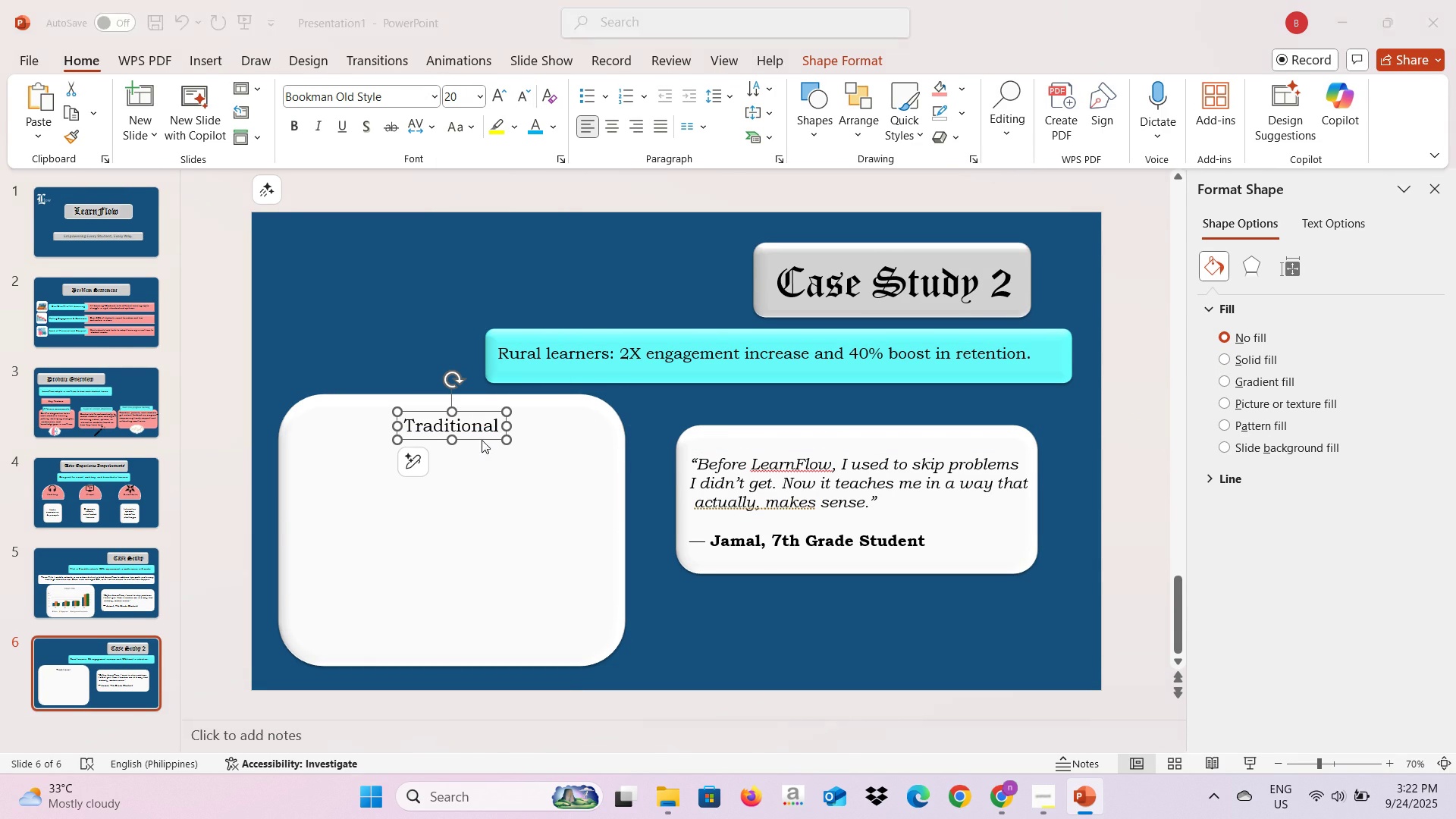 
key(Alt+Tab)
 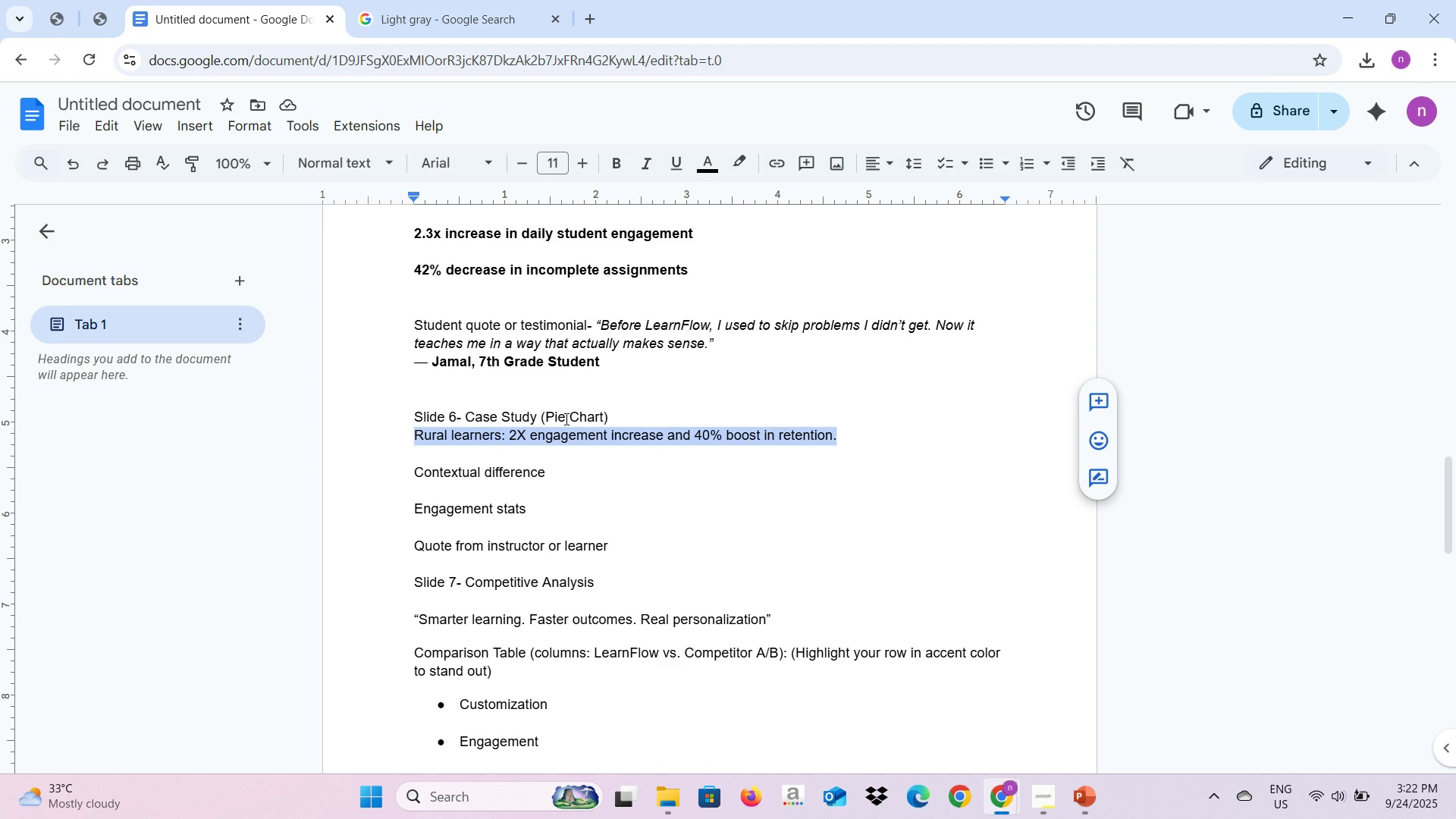 
key(Alt+AltLeft)
 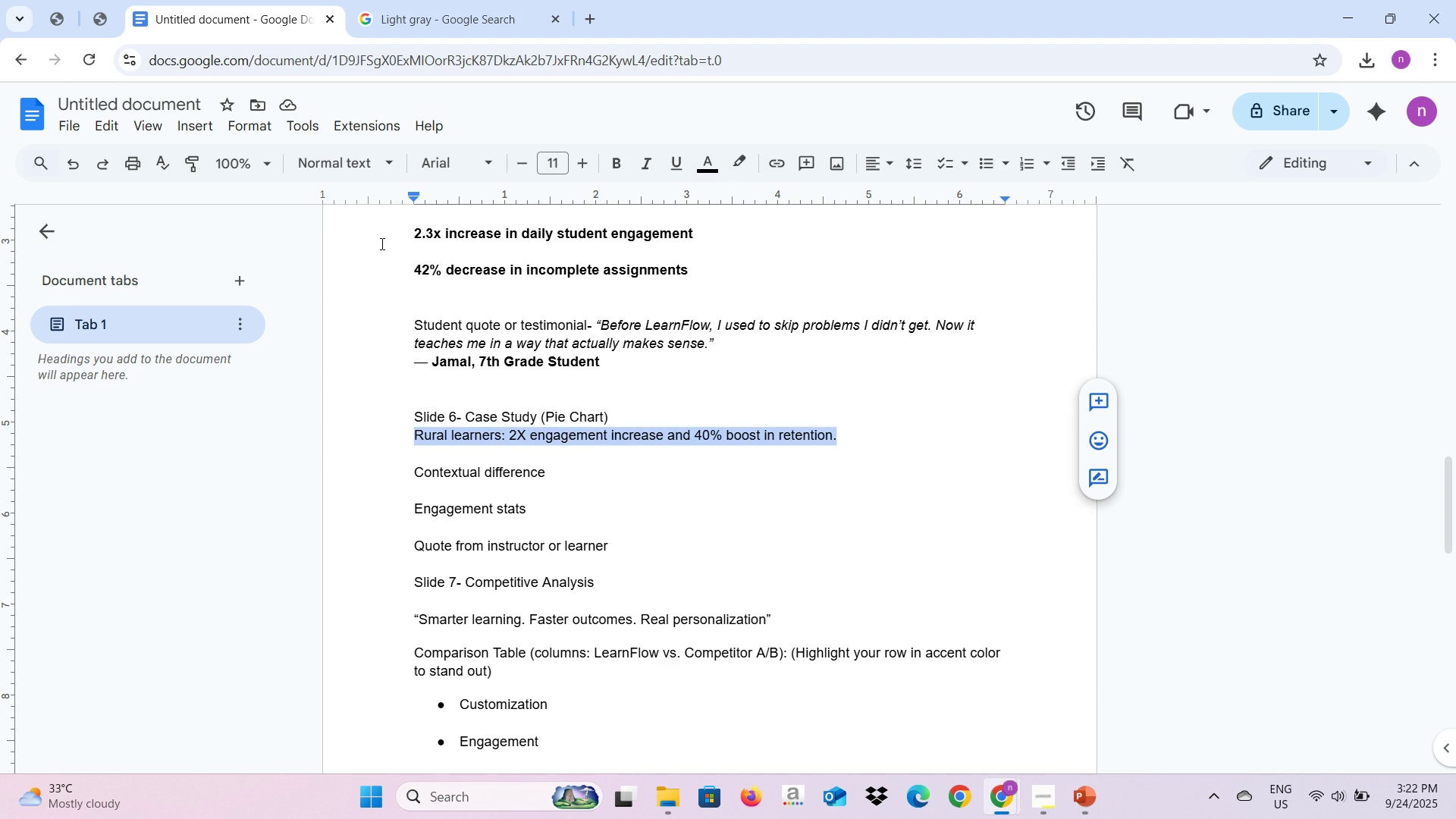 
key(Alt+Tab)
 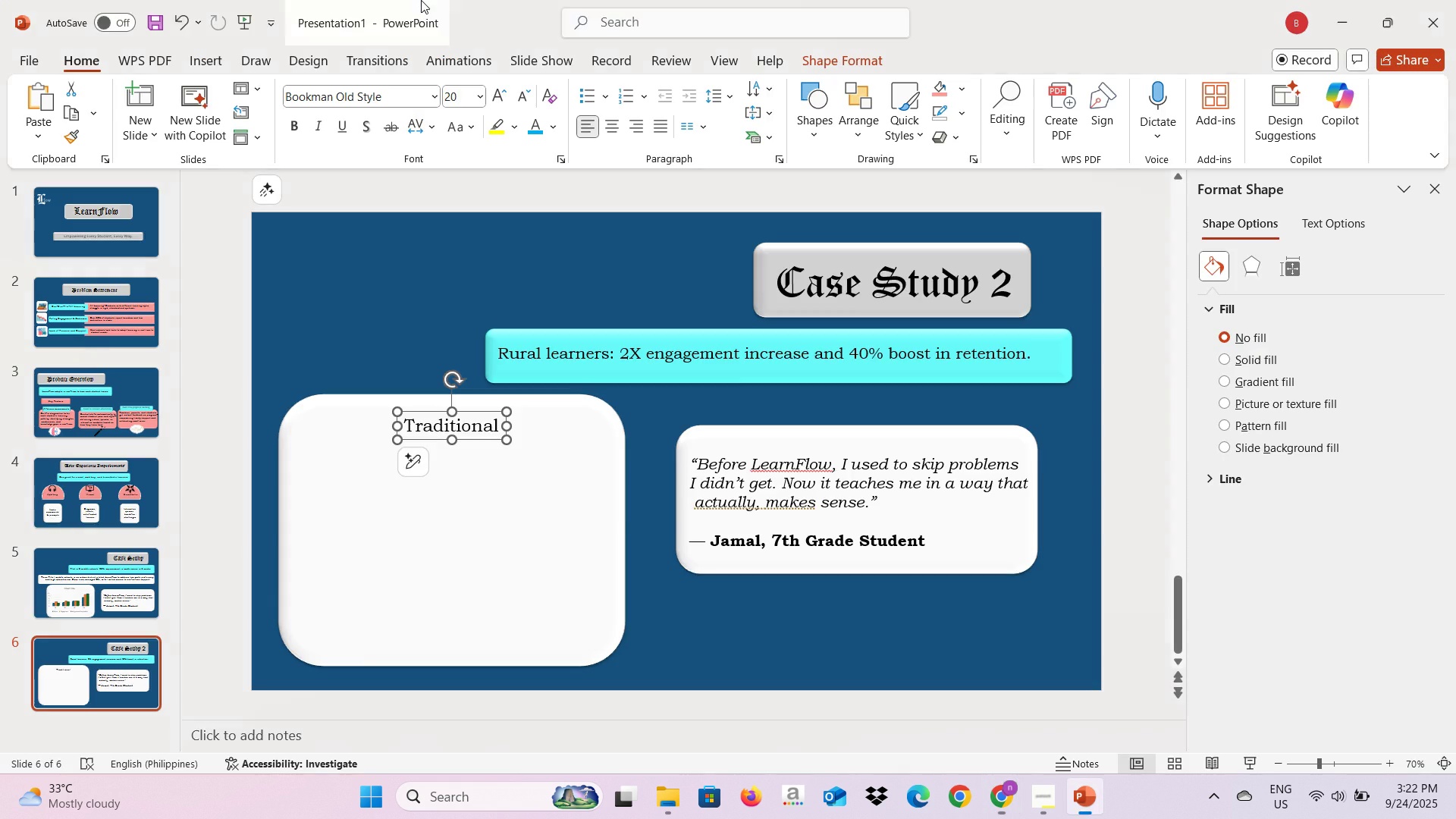 
key(Alt+AltLeft)
 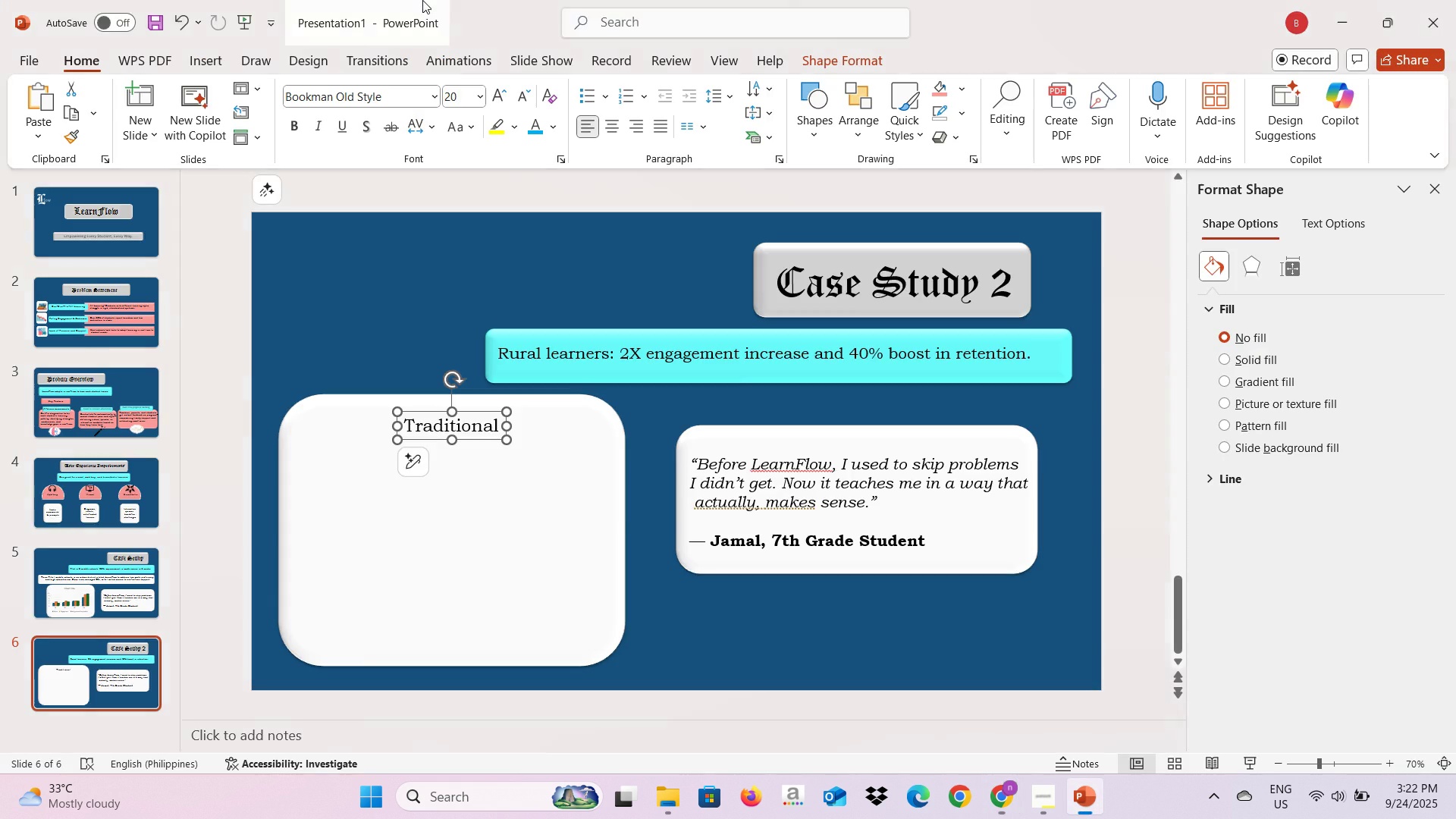 
key(Alt+Tab)
 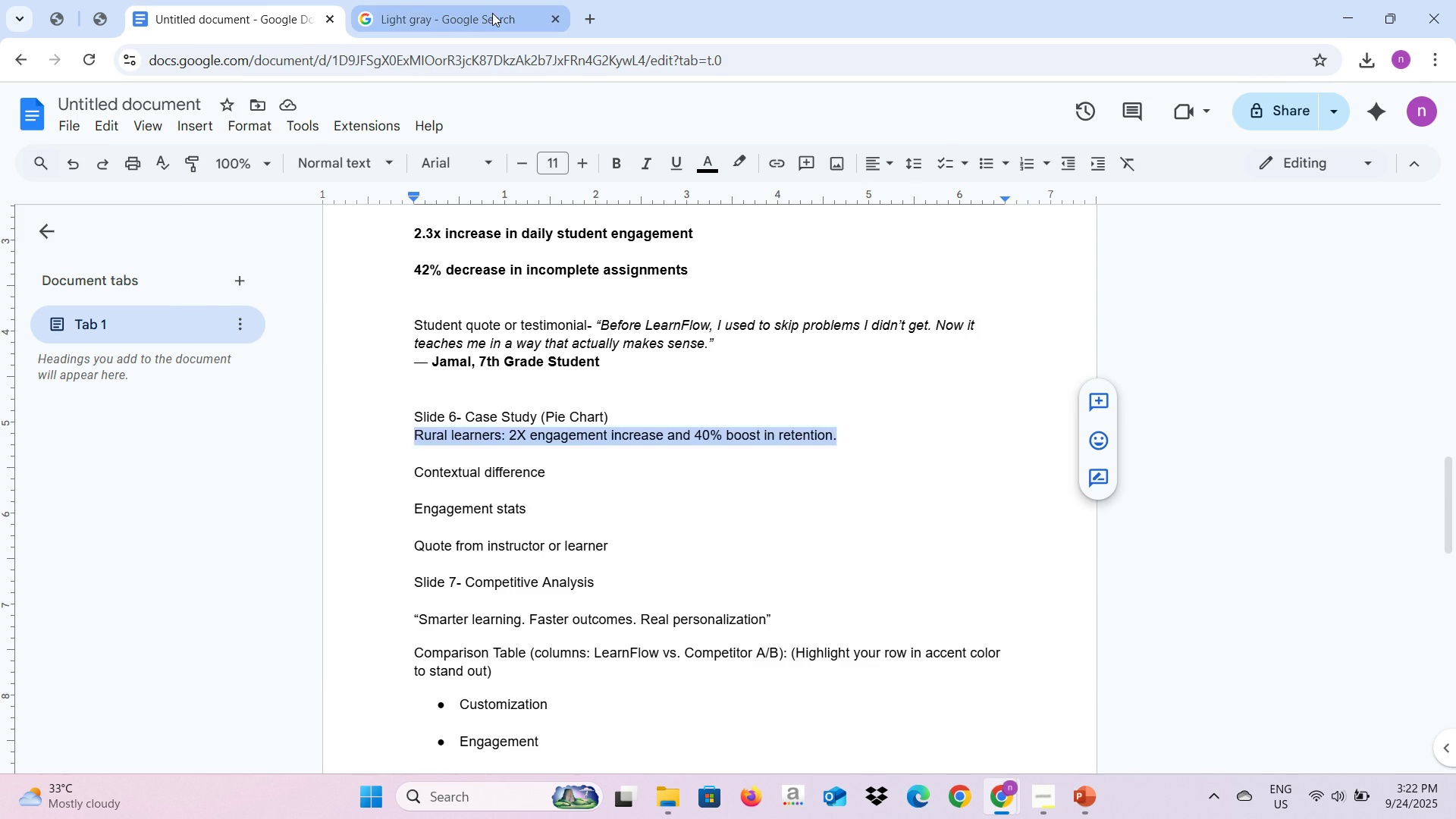 
left_click([492, 13])
 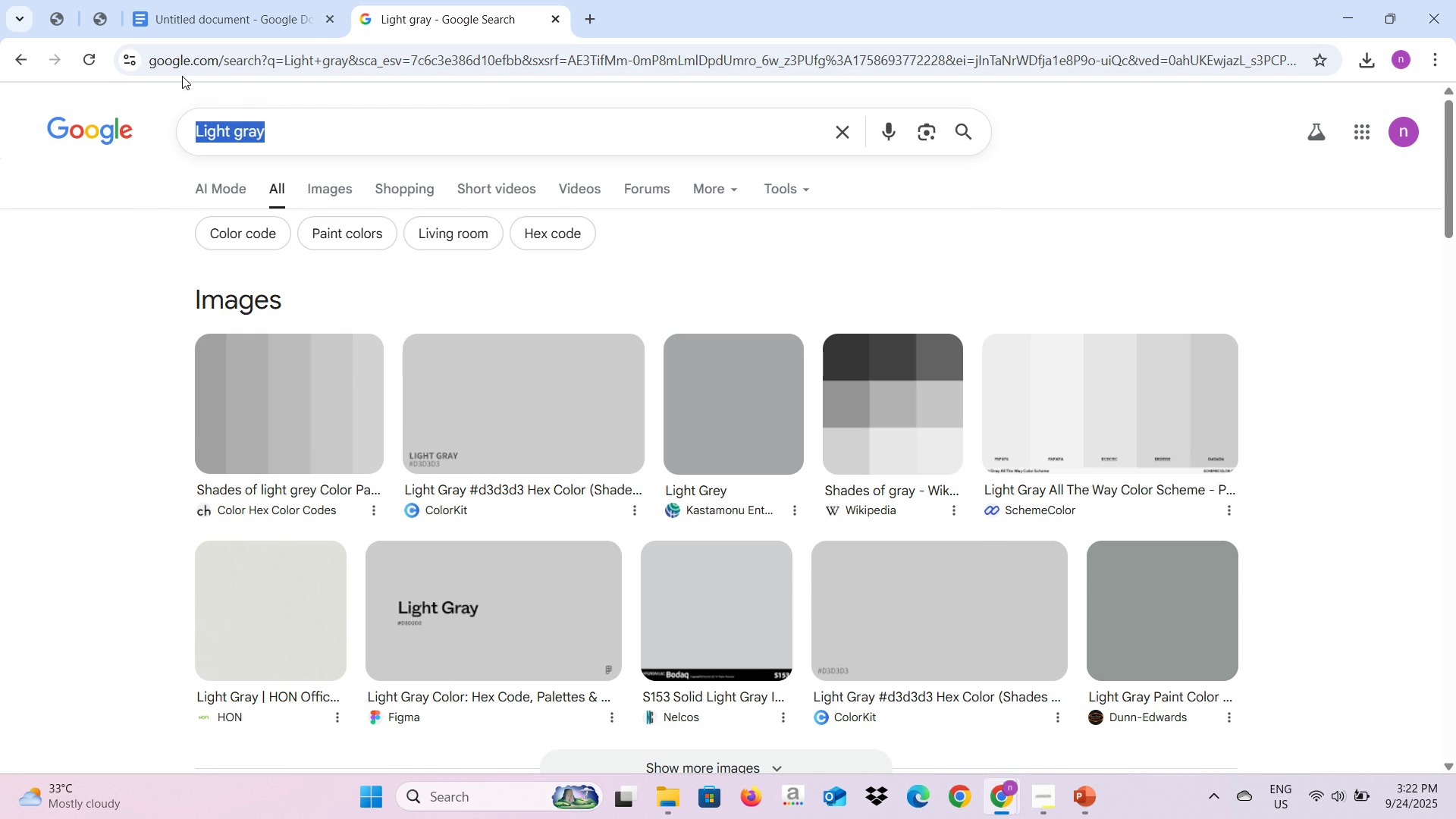 
type(Traditional learn)
 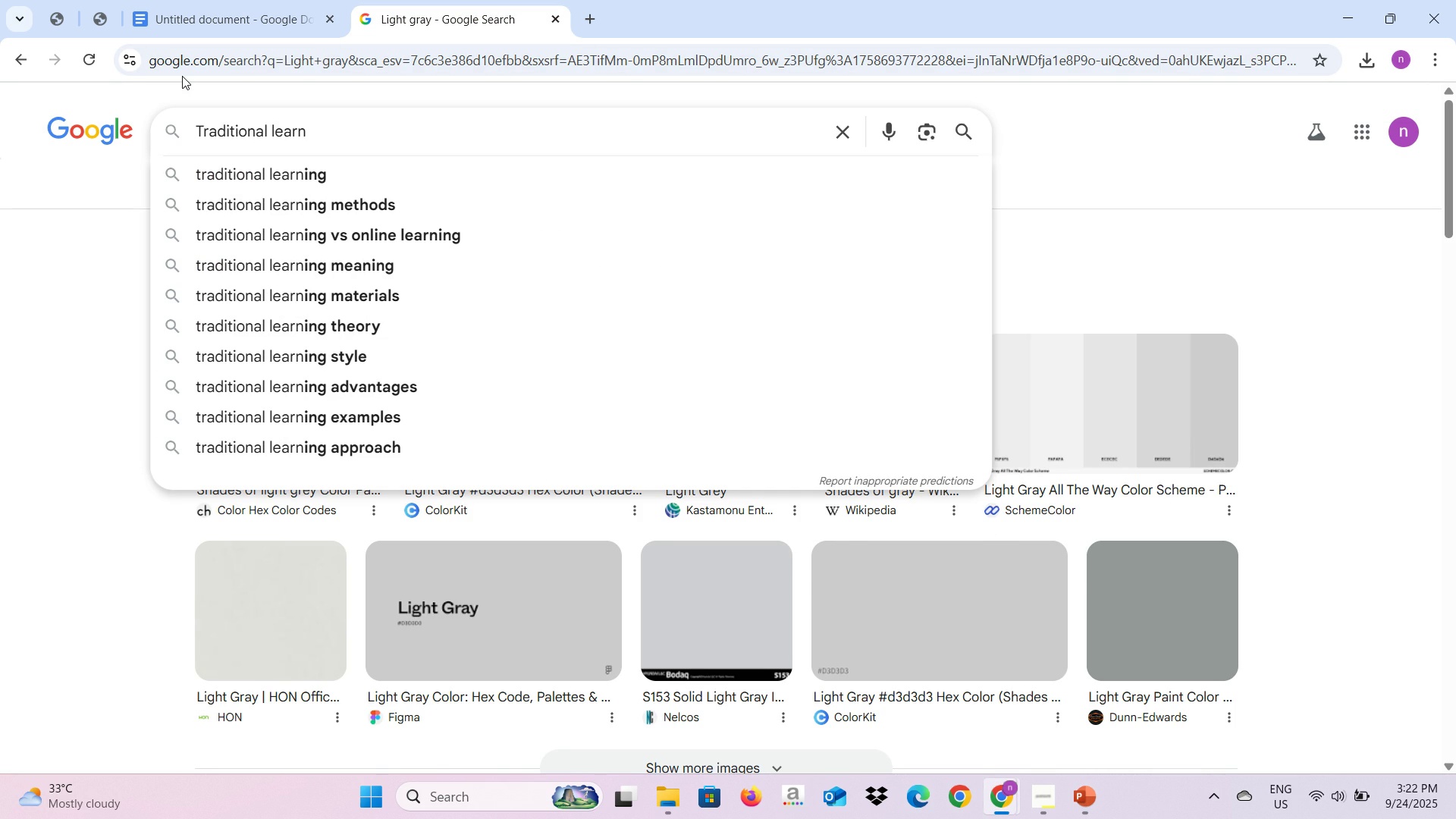 
key(ArrowDown)
 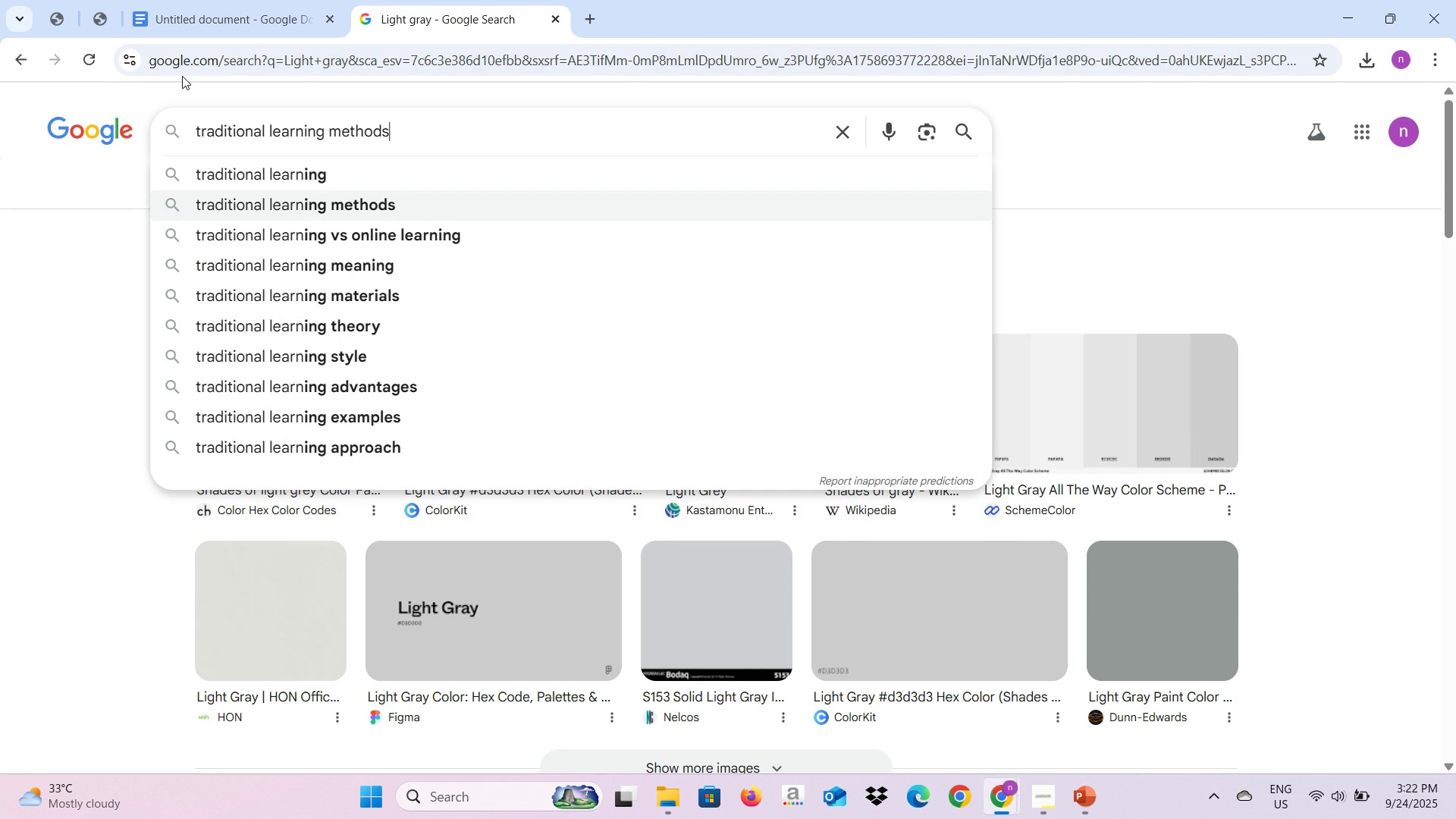 
key(ArrowDown)
 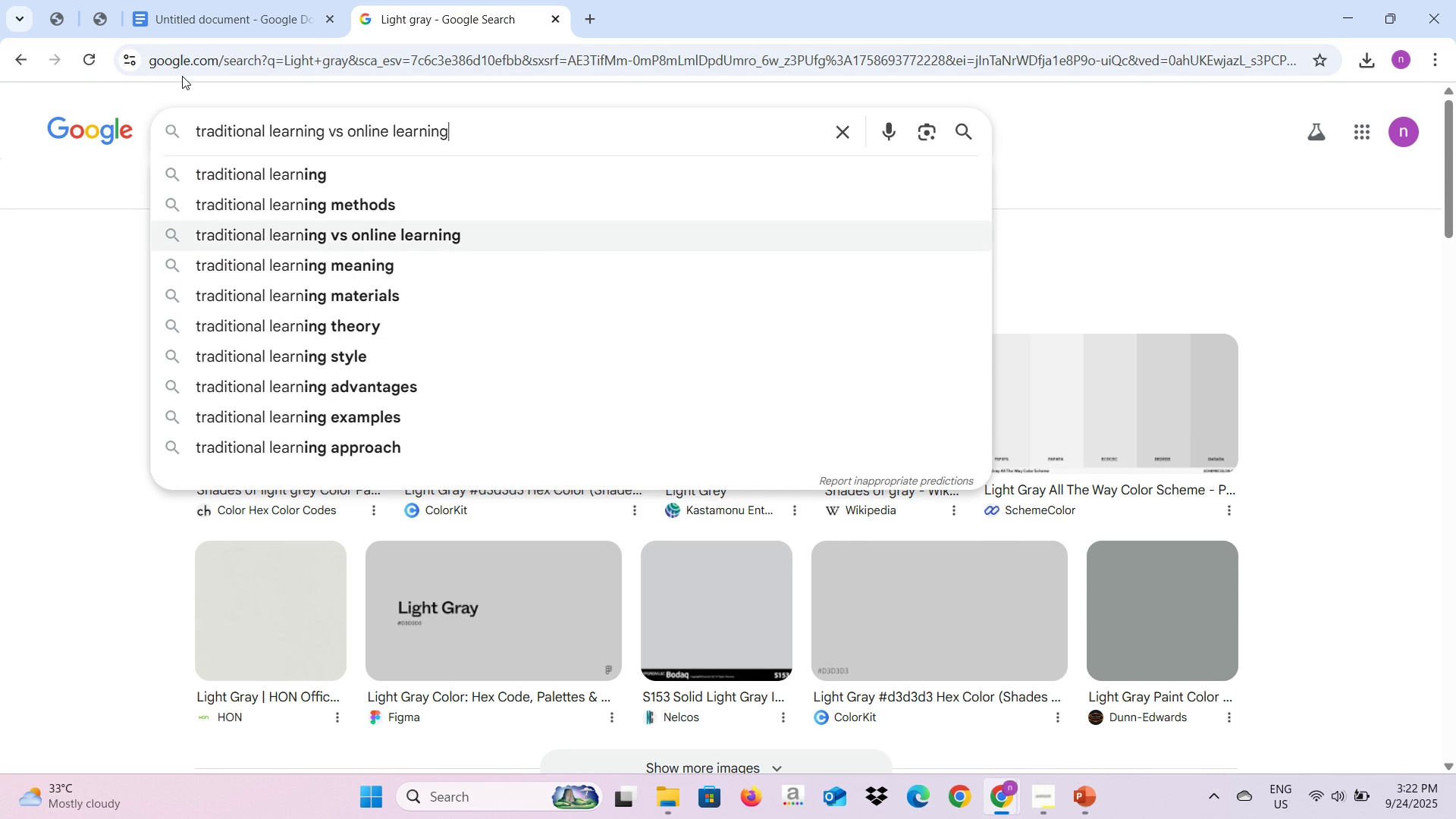 
key(ArrowDown)
 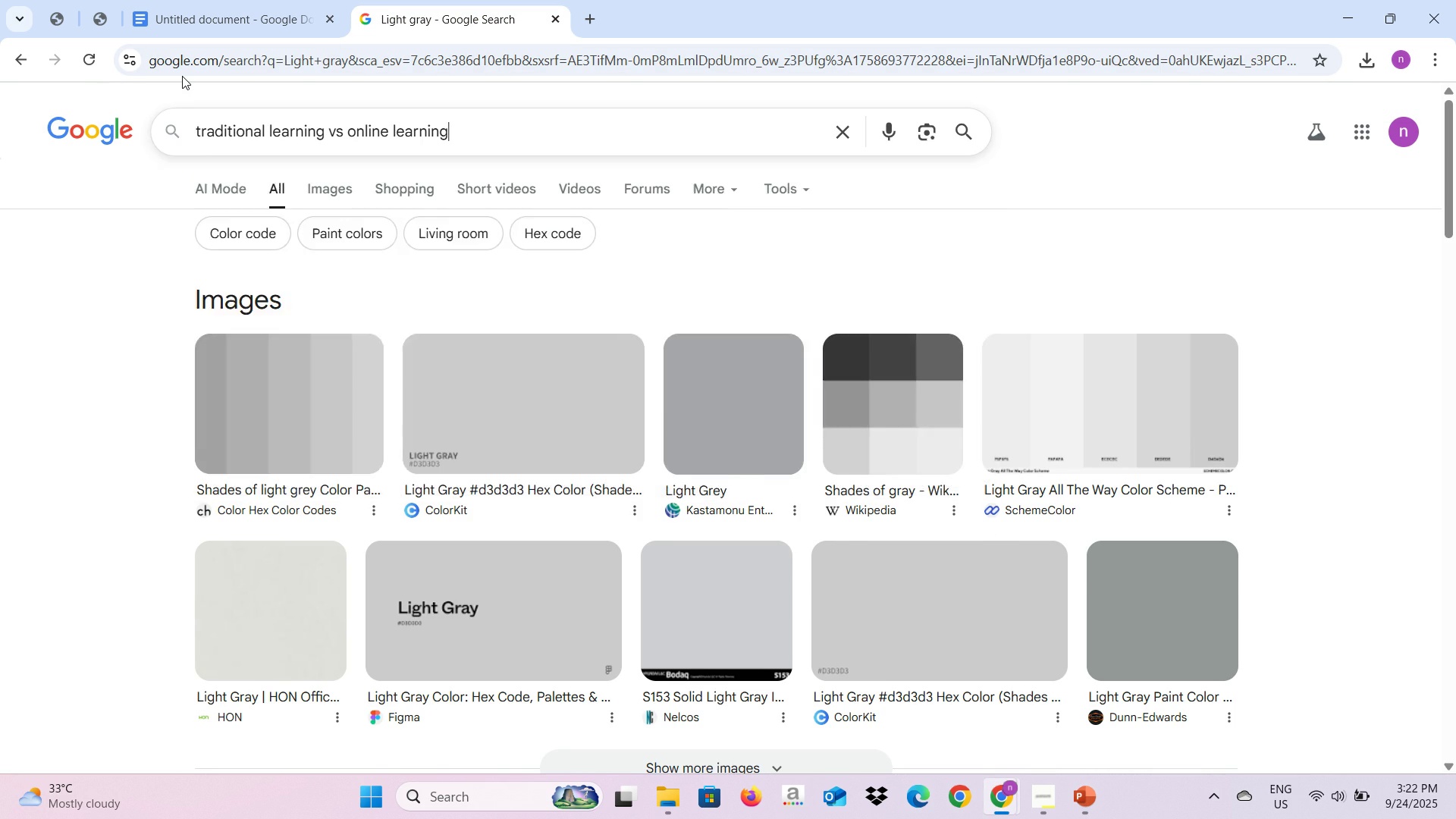 
key(Enter)
 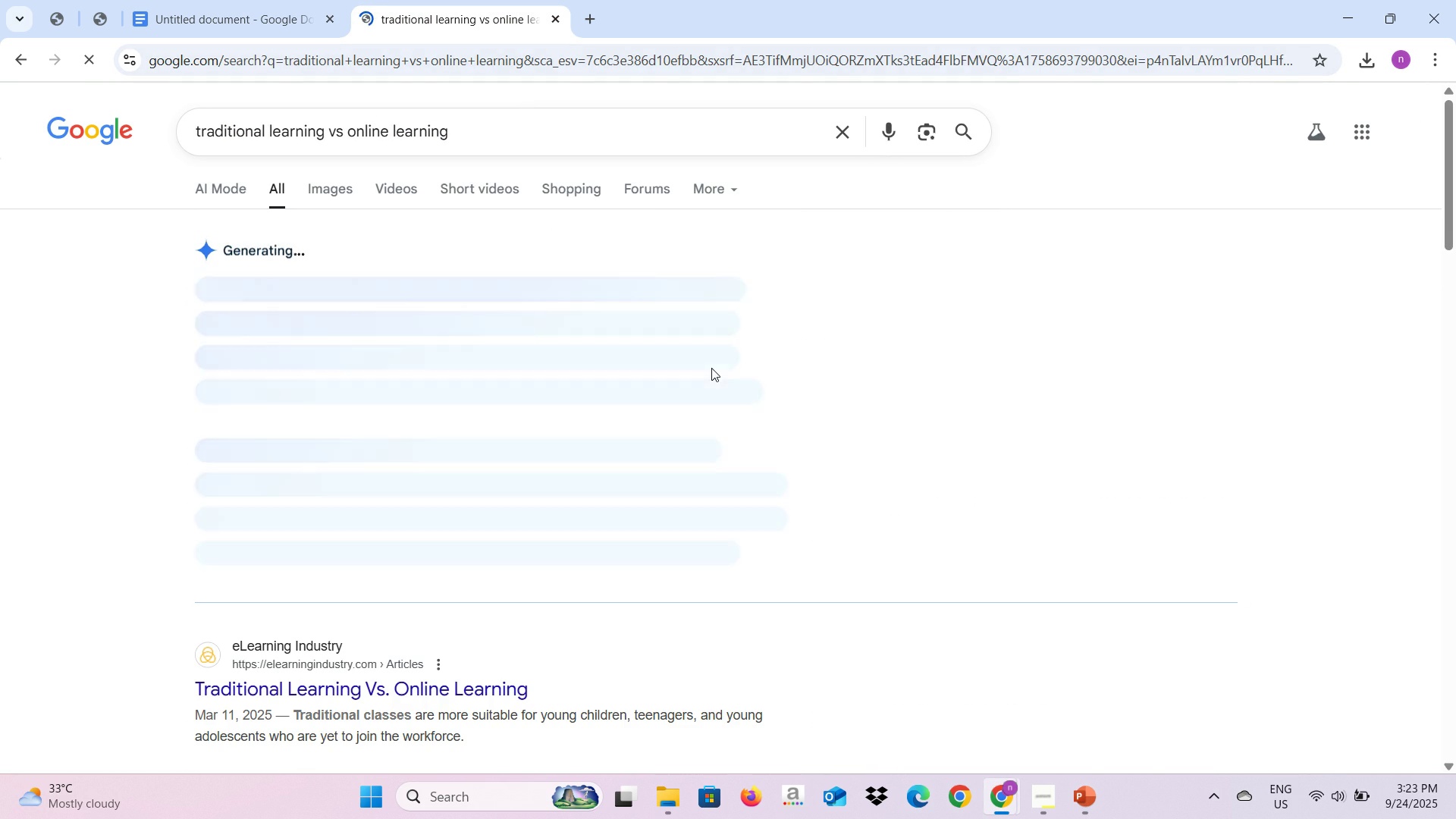 
key(Alt+AltLeft)
 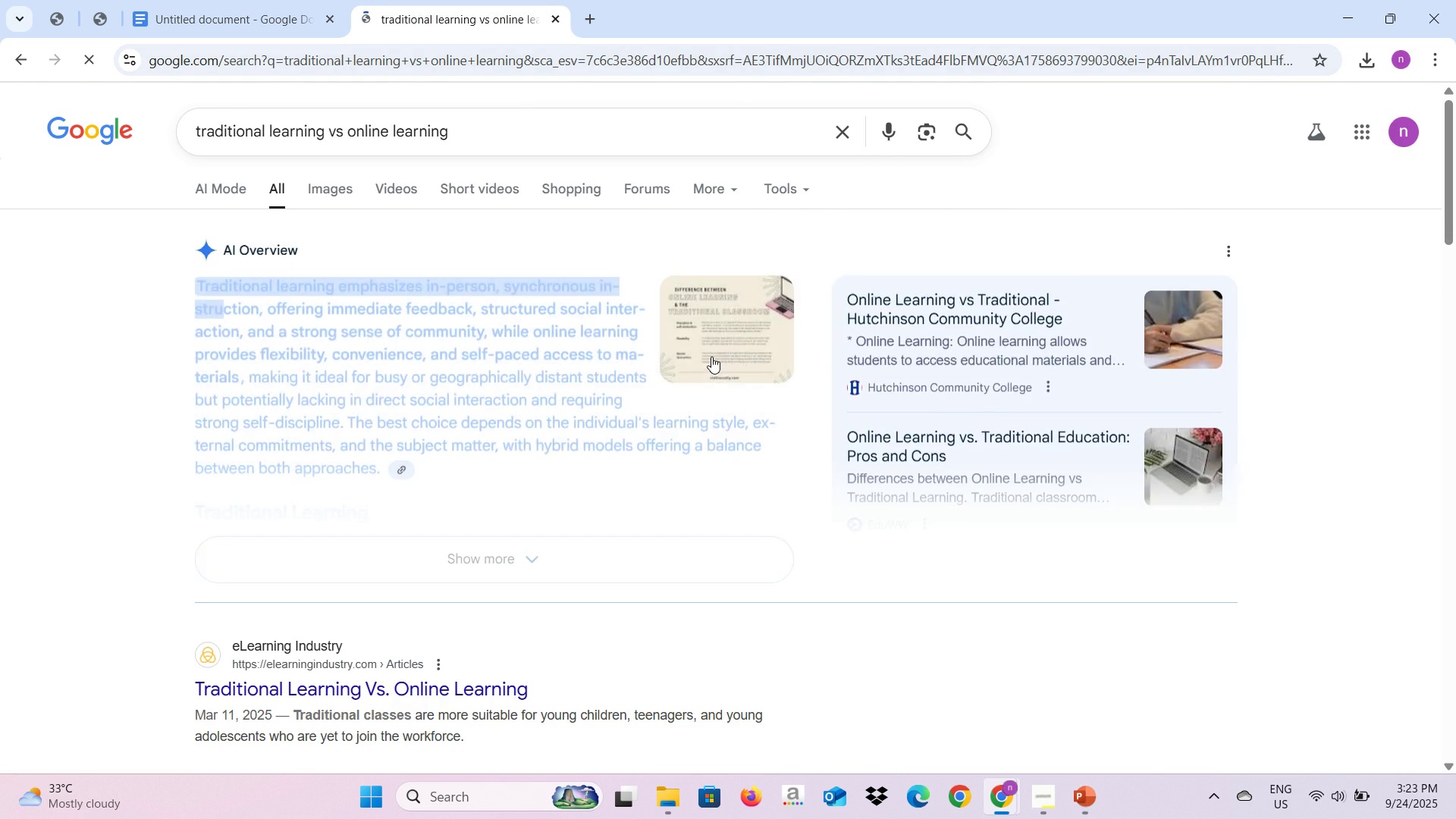 
key(Alt+Tab)
 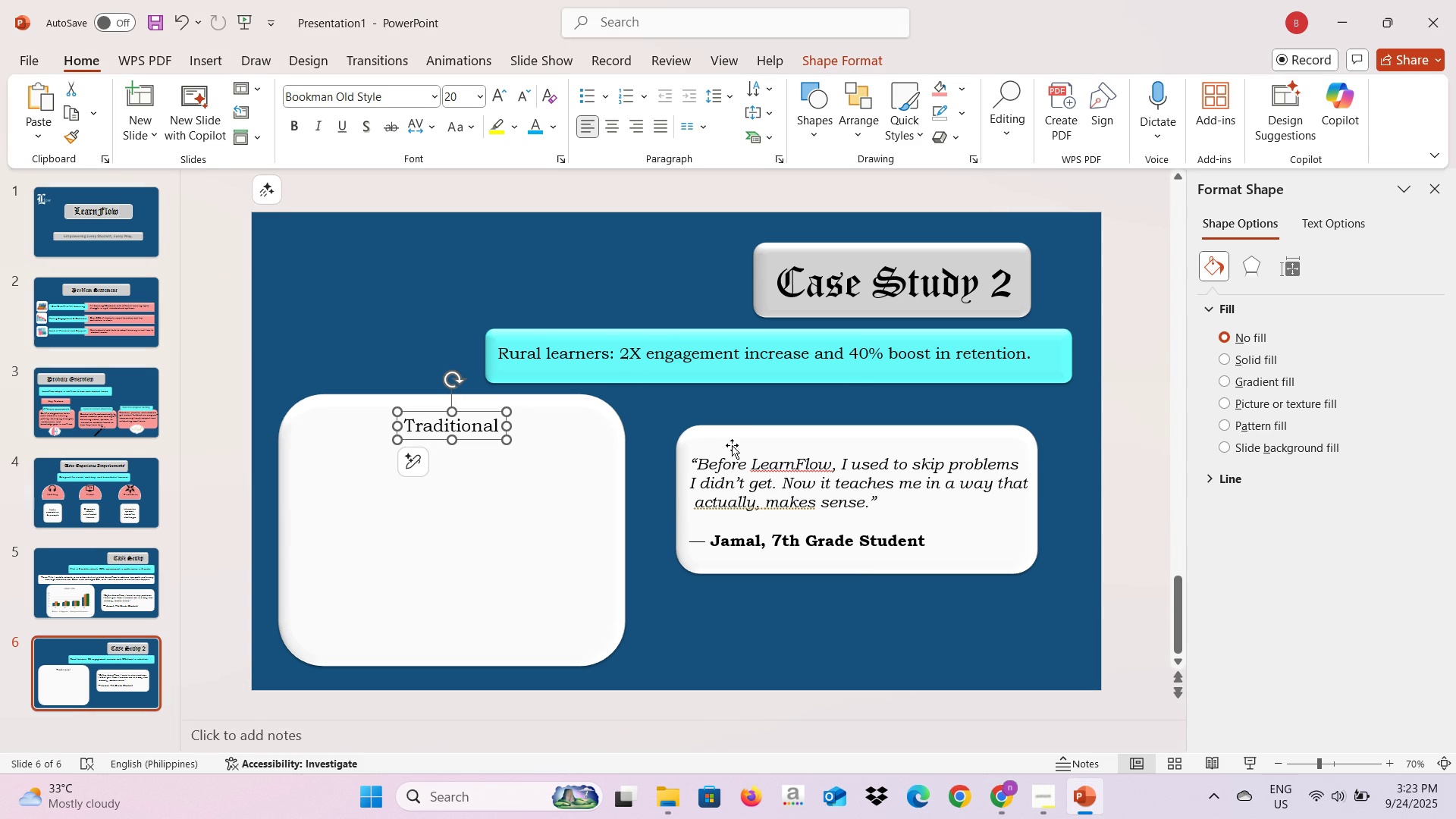 
left_click([732, 445])
 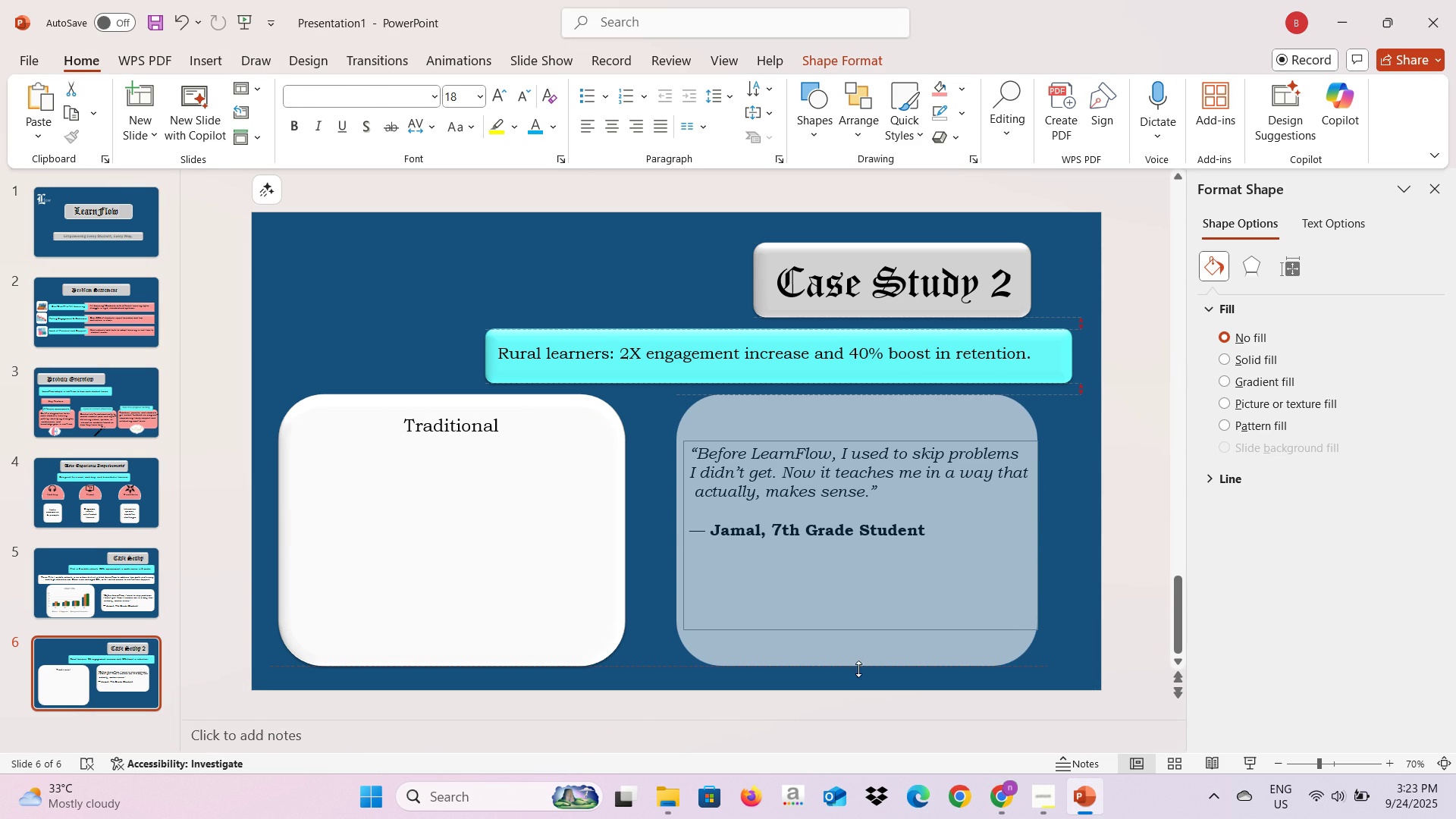 
wait(7.65)
 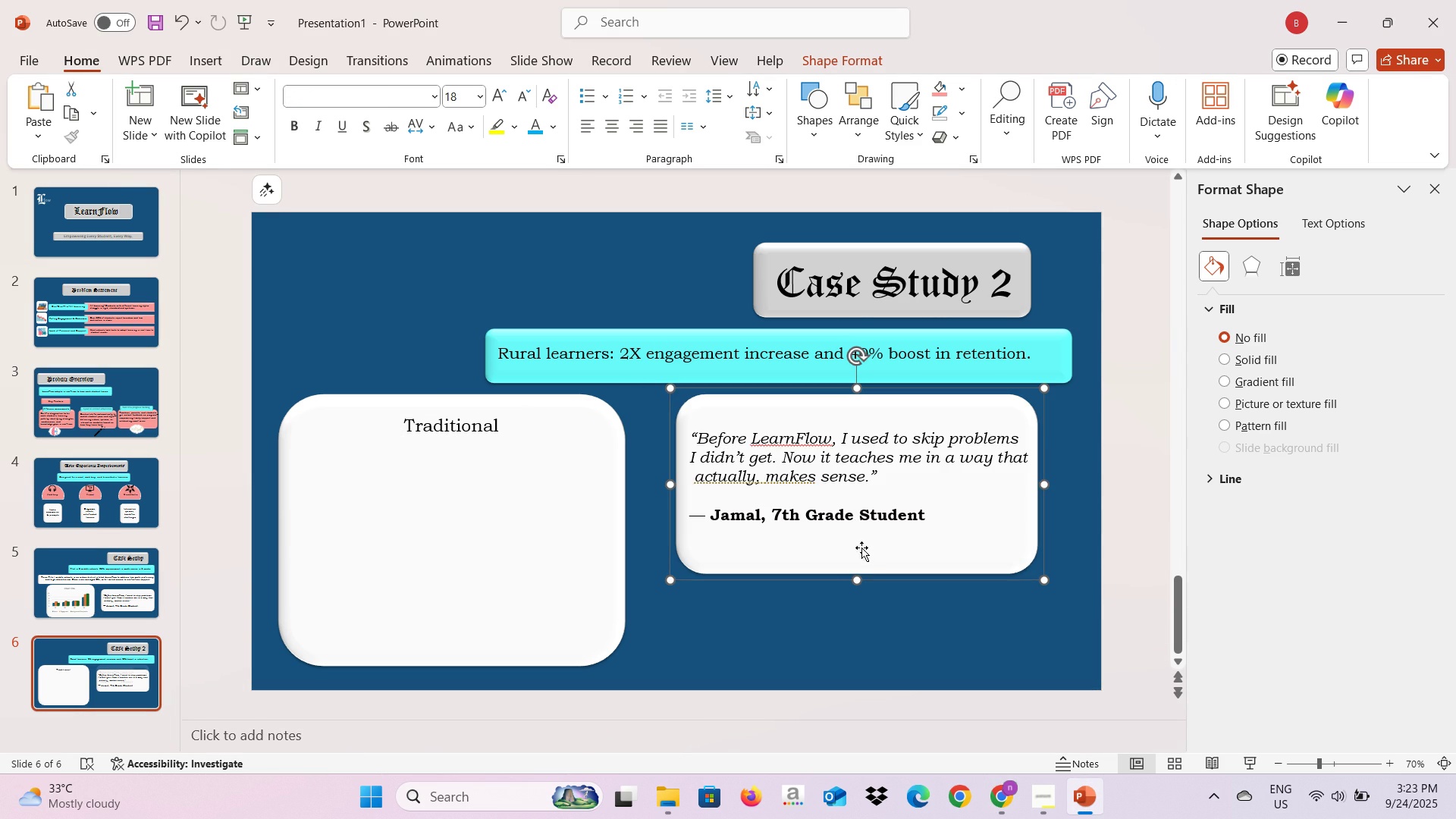 
left_click([780, 480])
 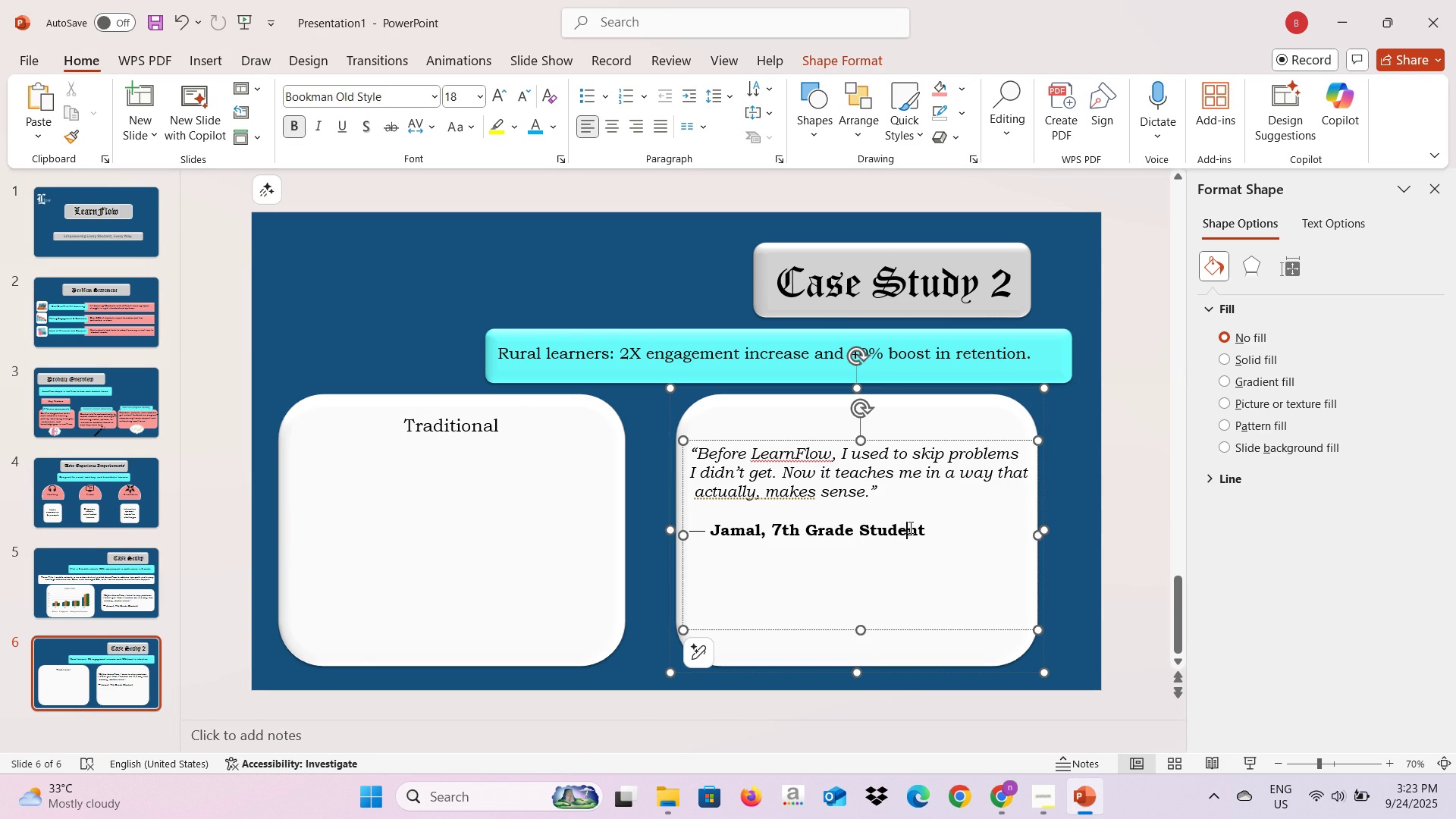 
left_click([909, 527])
 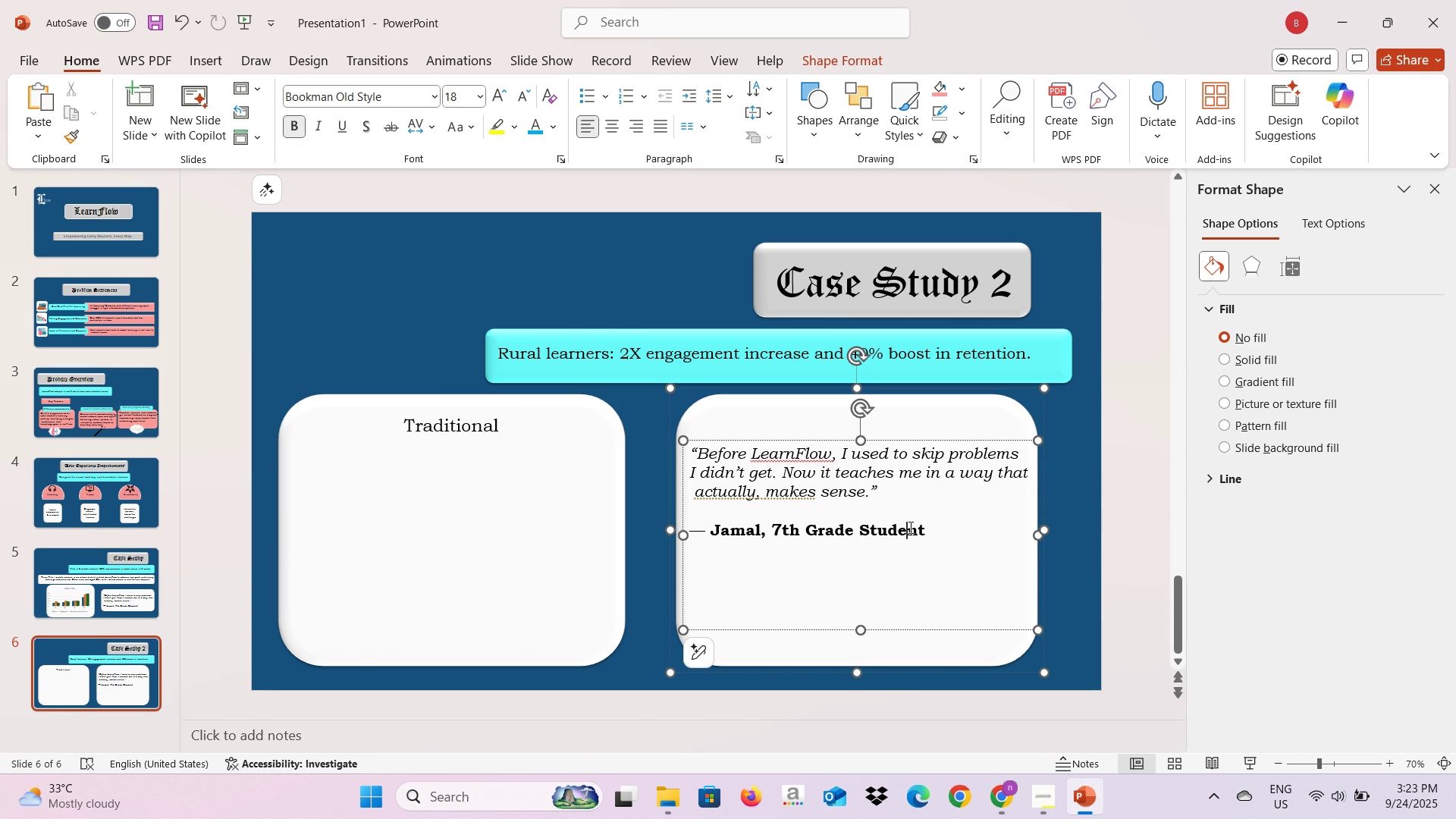 
key(Control+ControlLeft)
 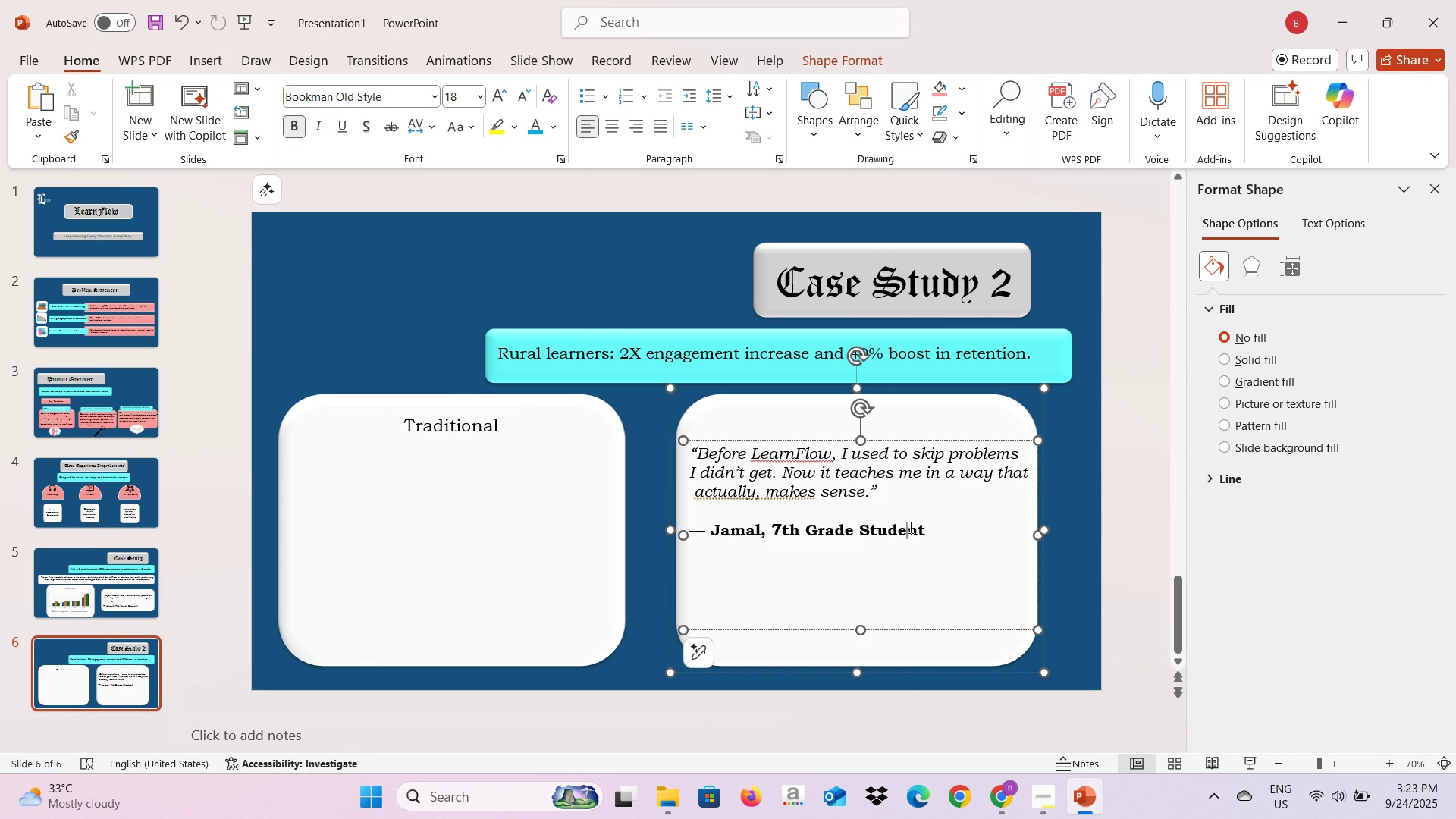 
key(Alt+AltLeft)
 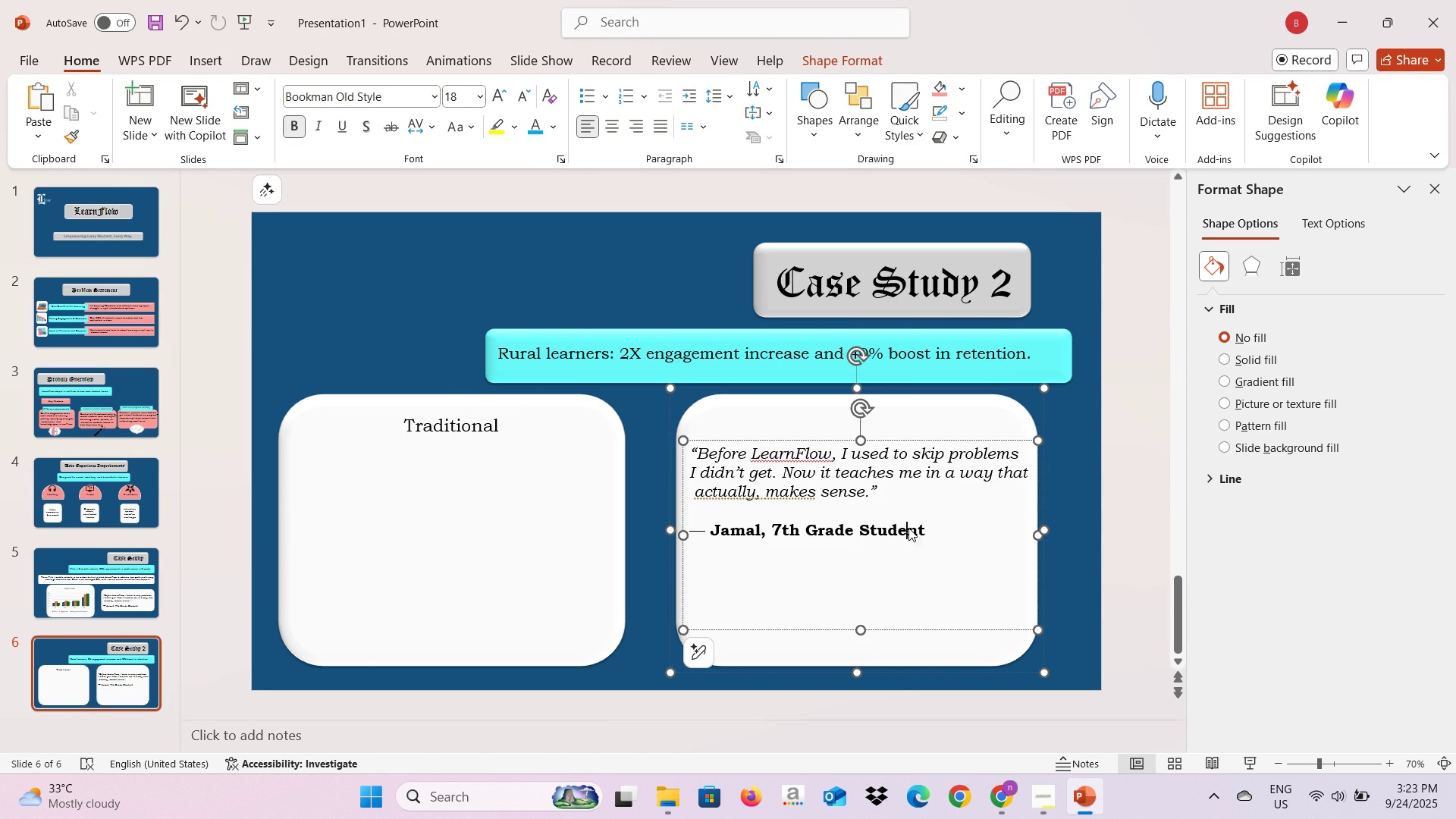 
key(Alt+Tab)